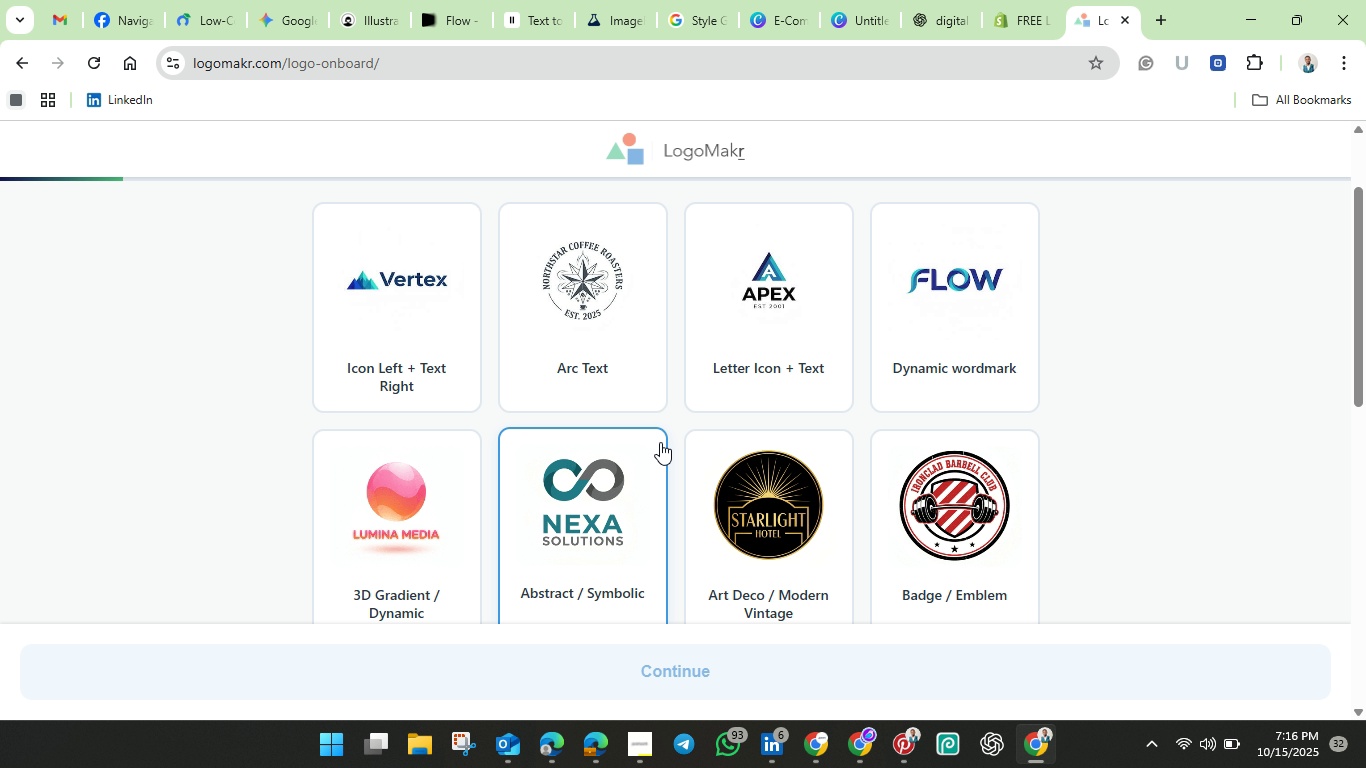 
left_click([405, 315])
 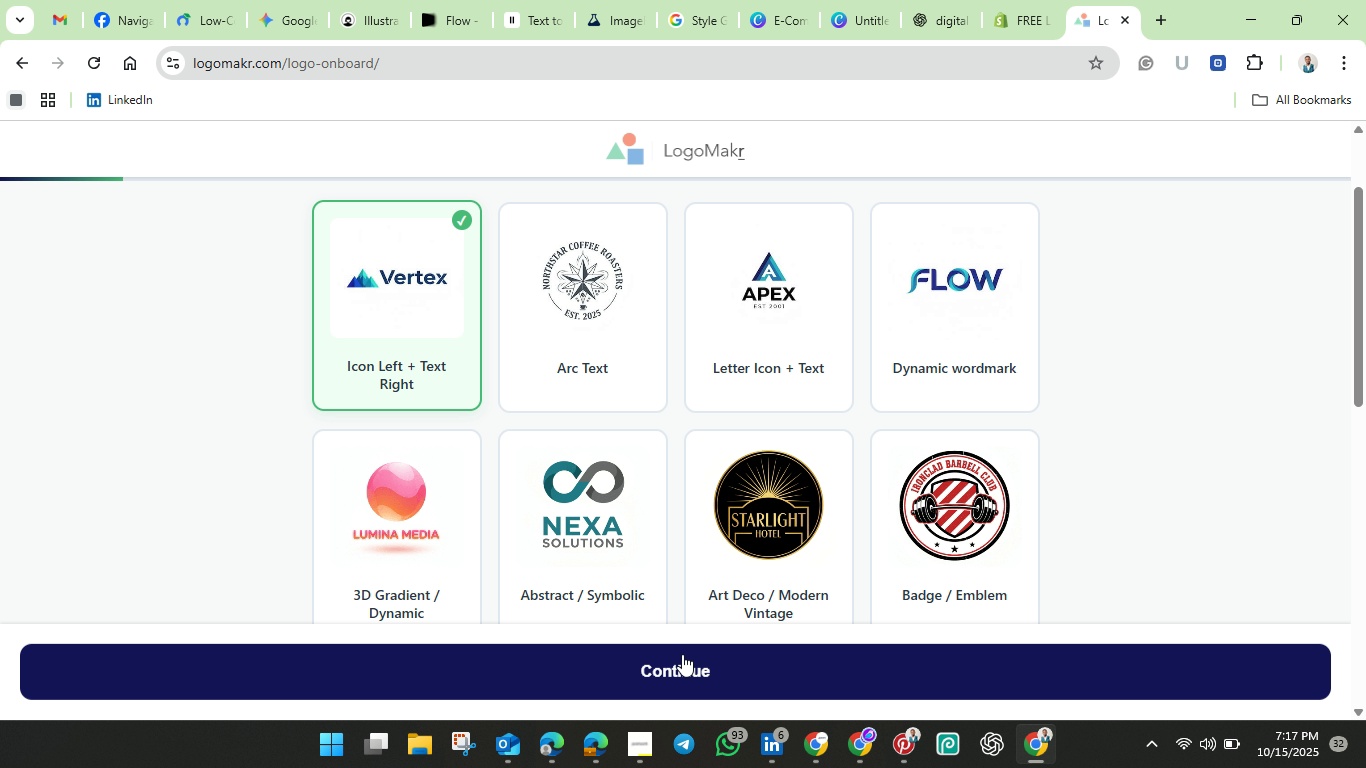 
left_click([682, 679])
 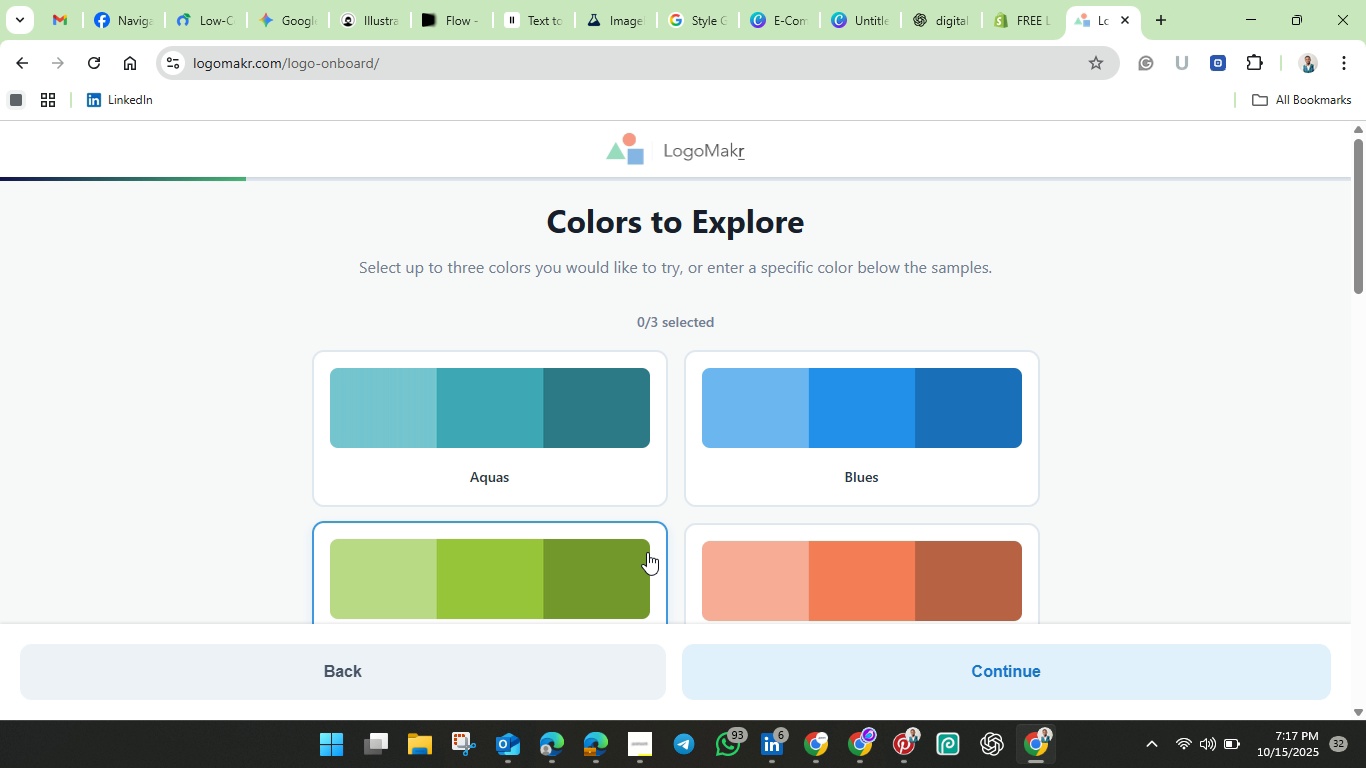 
wait(6.46)
 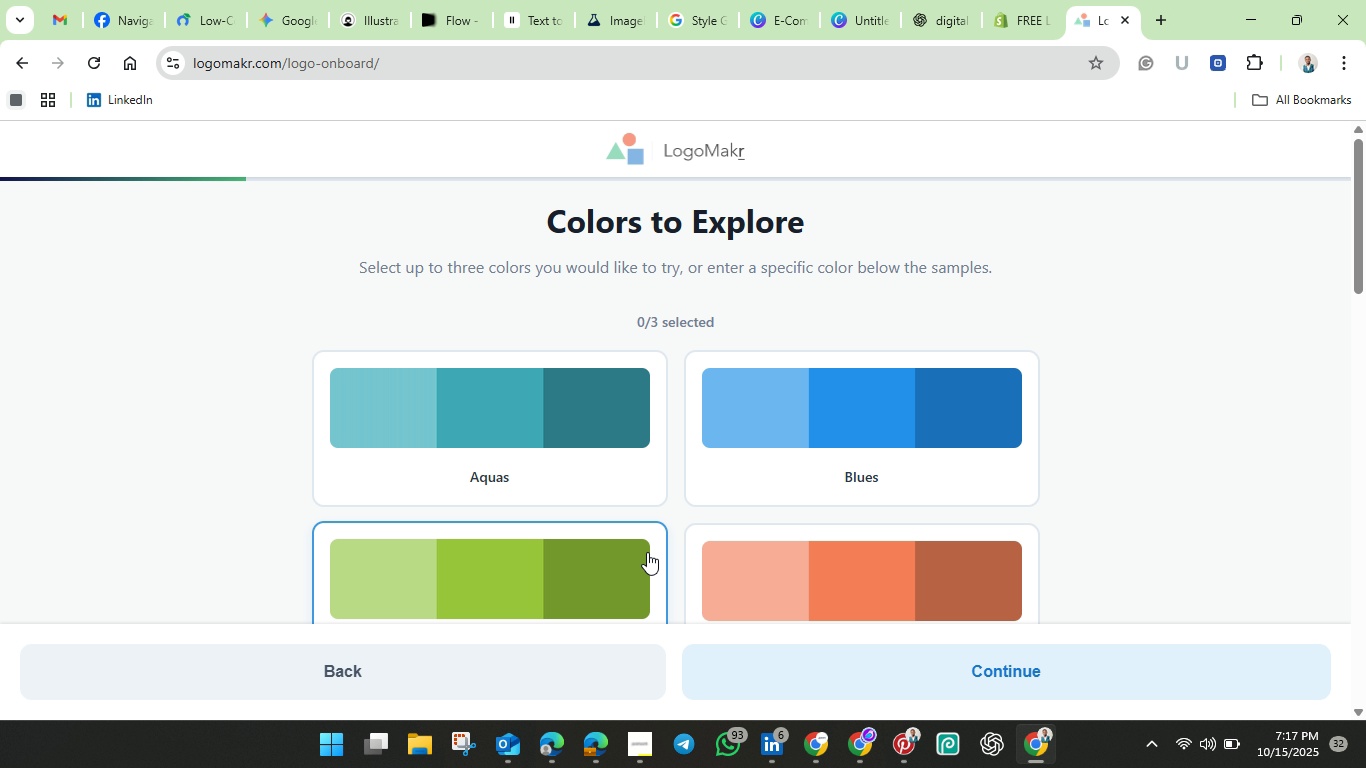 
scroll: coordinate [680, 486], scroll_direction: down, amount: 21.0
 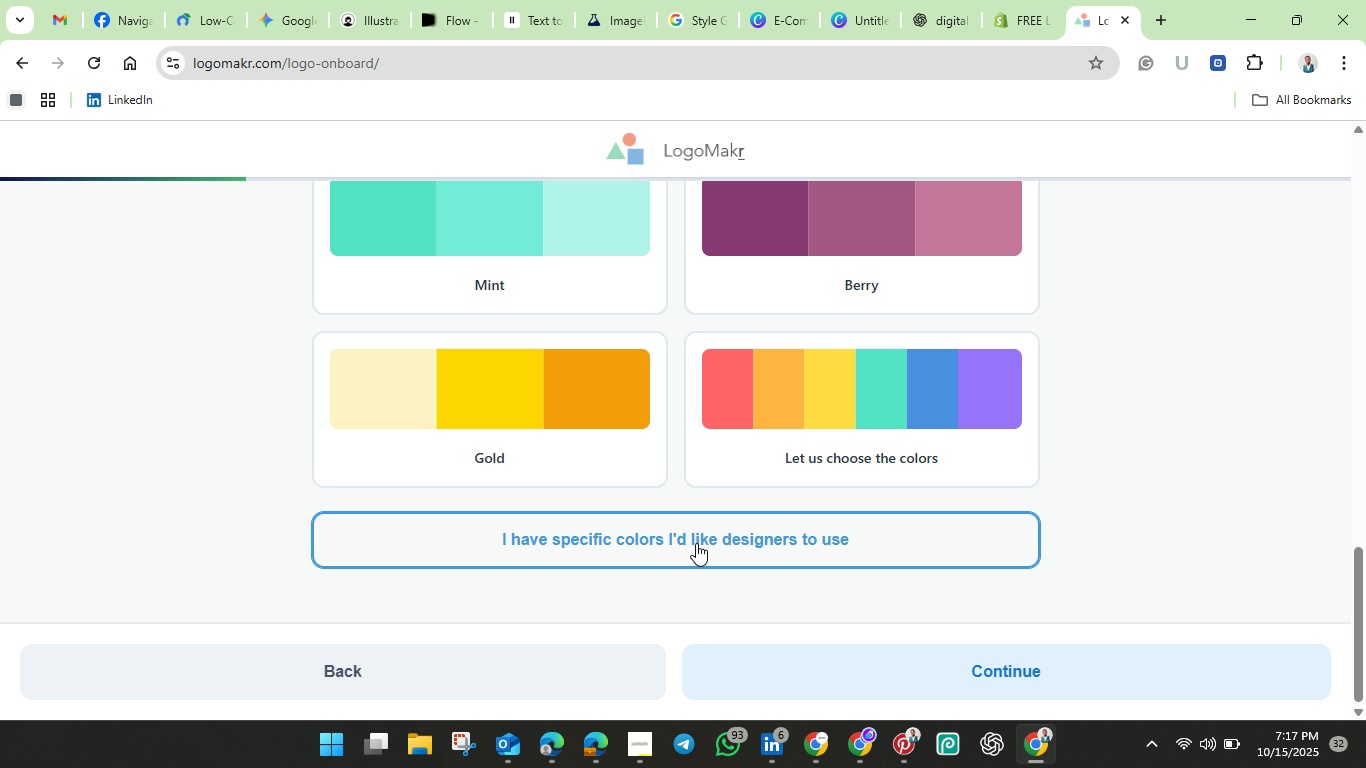 
left_click([696, 543])
 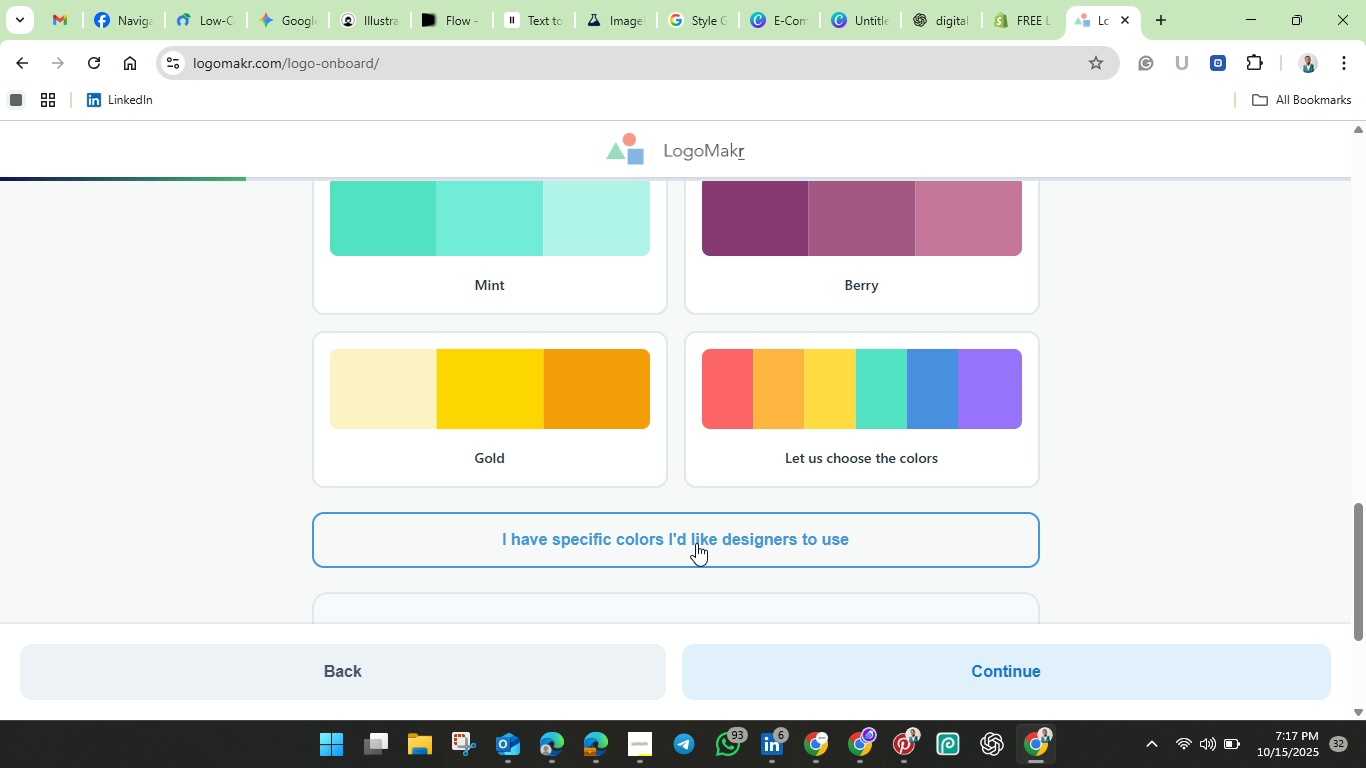 
scroll: coordinate [696, 543], scroll_direction: down, amount: 2.0
 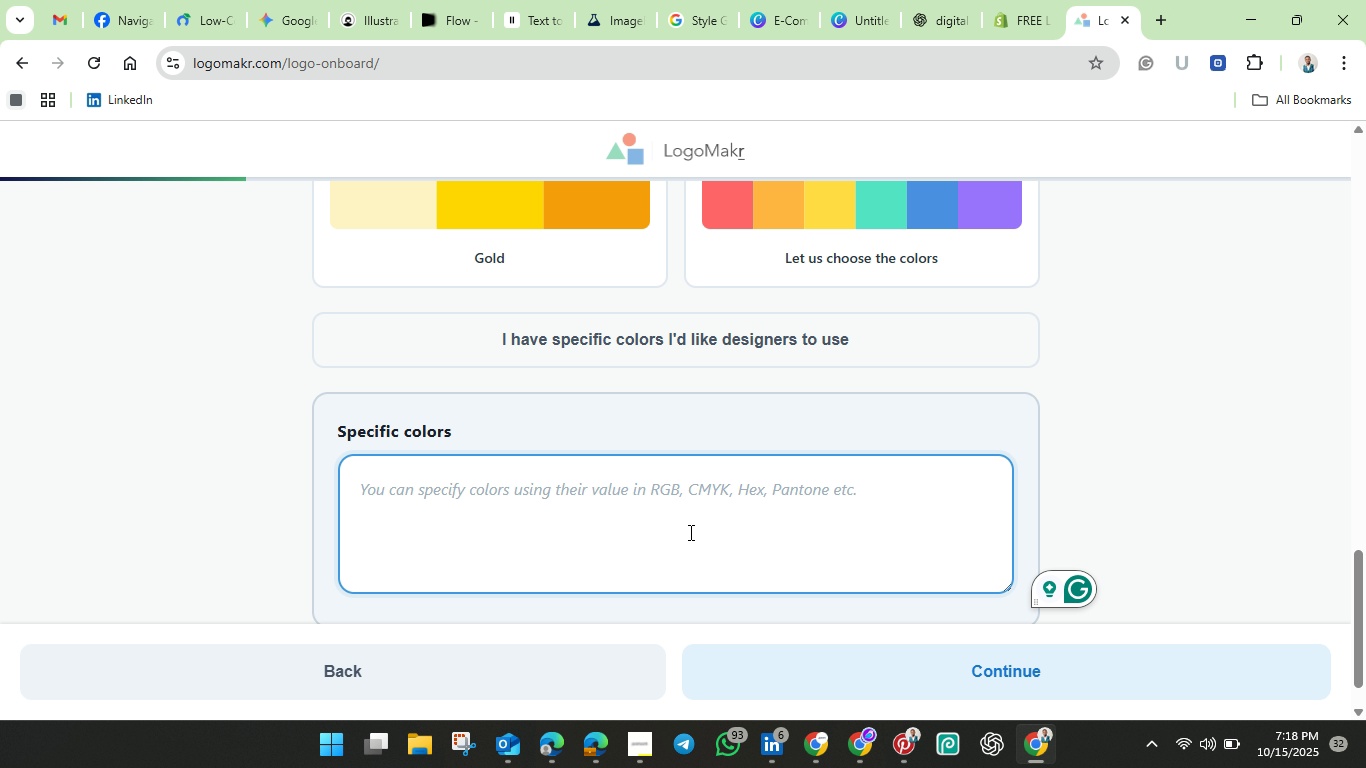 
wait(57.19)
 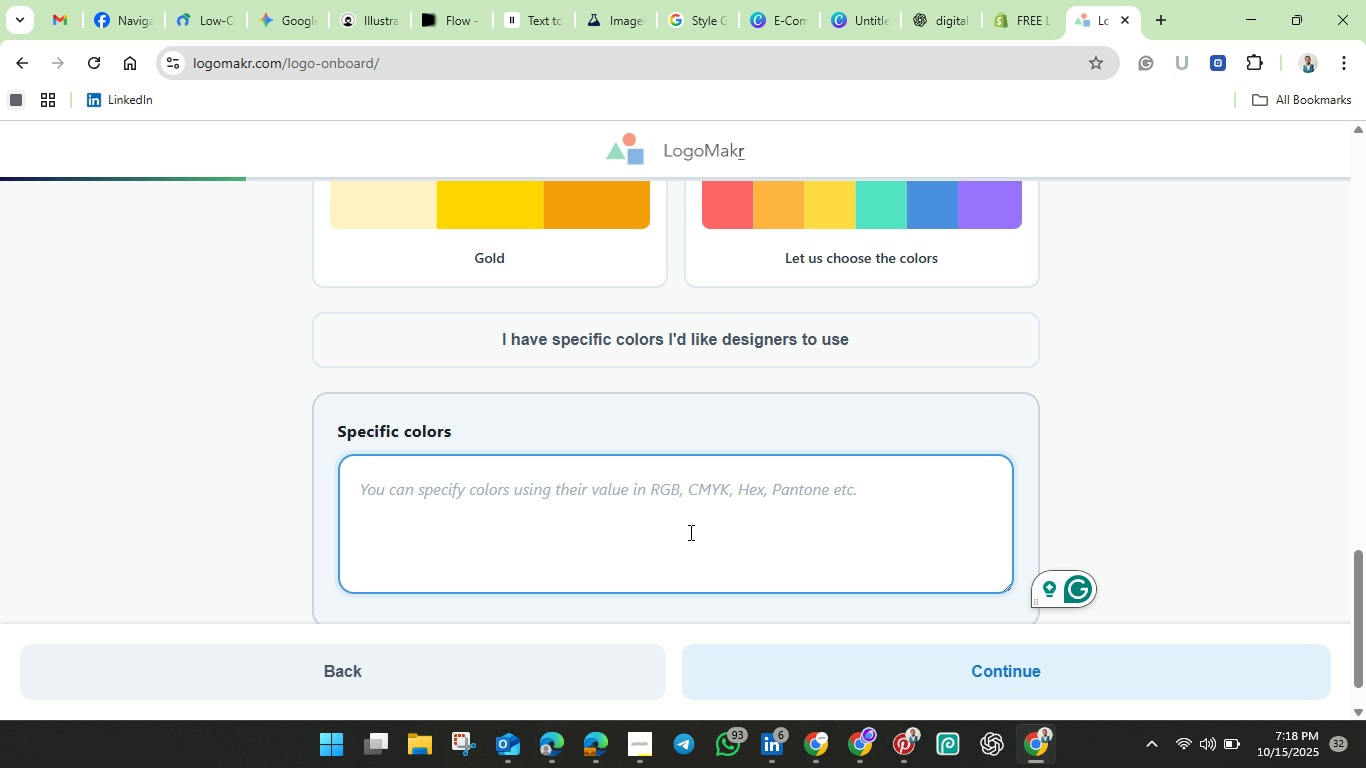 
mouse_move([1304, 464])
 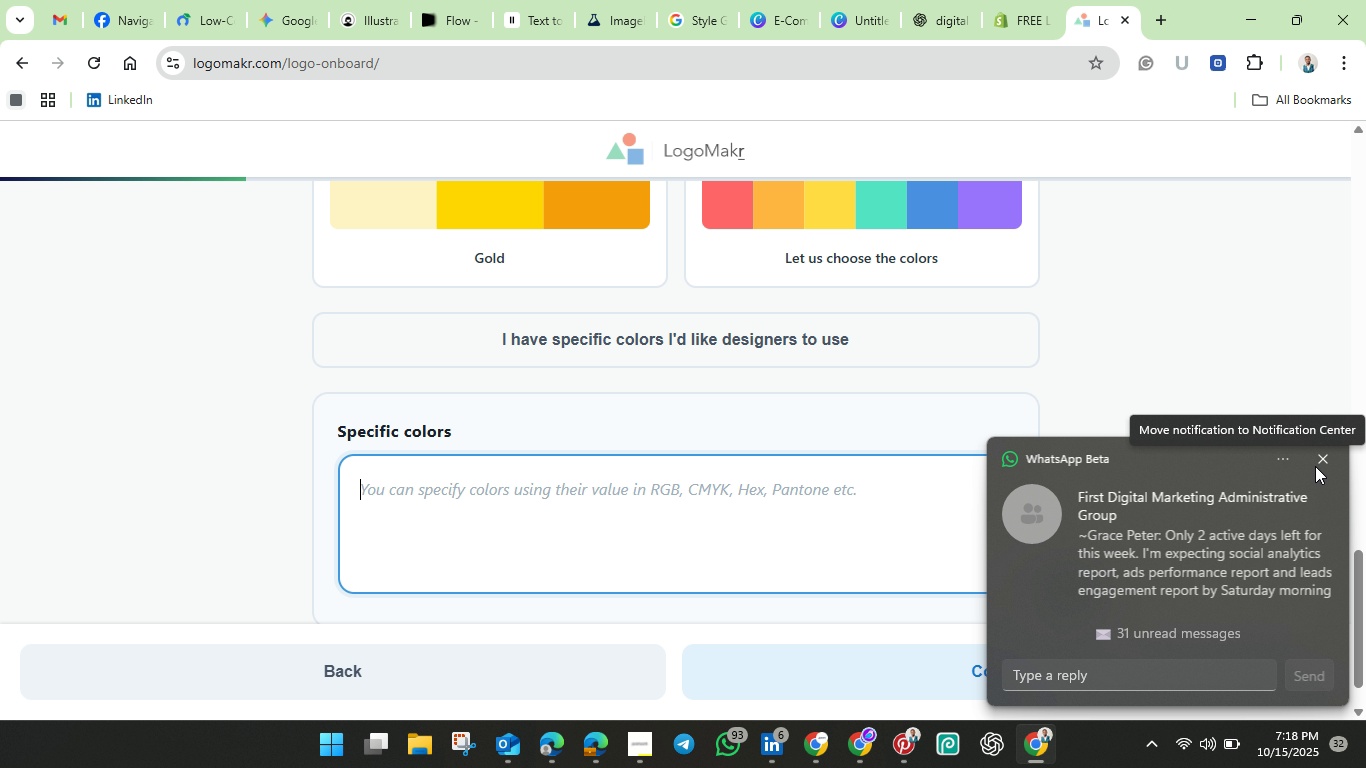 
left_click([1322, 456])
 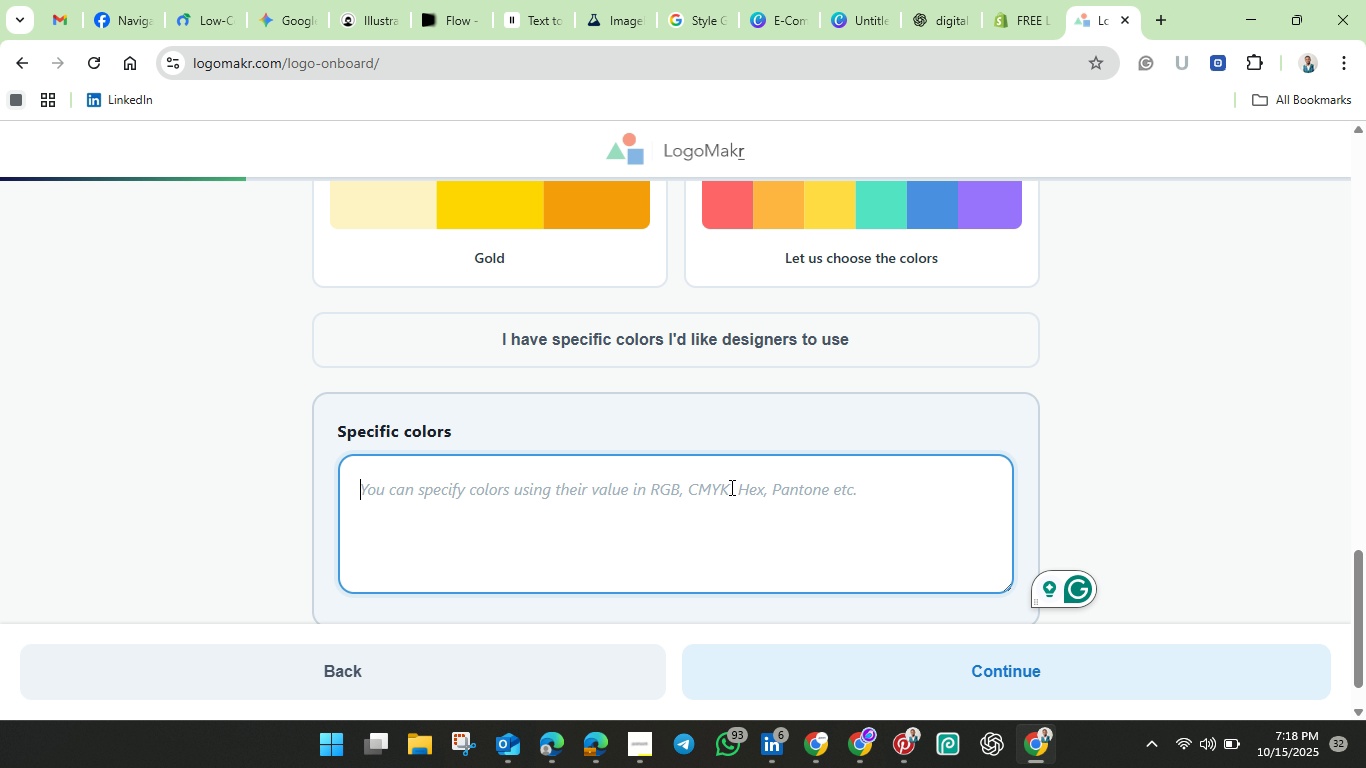 
wait(8.4)
 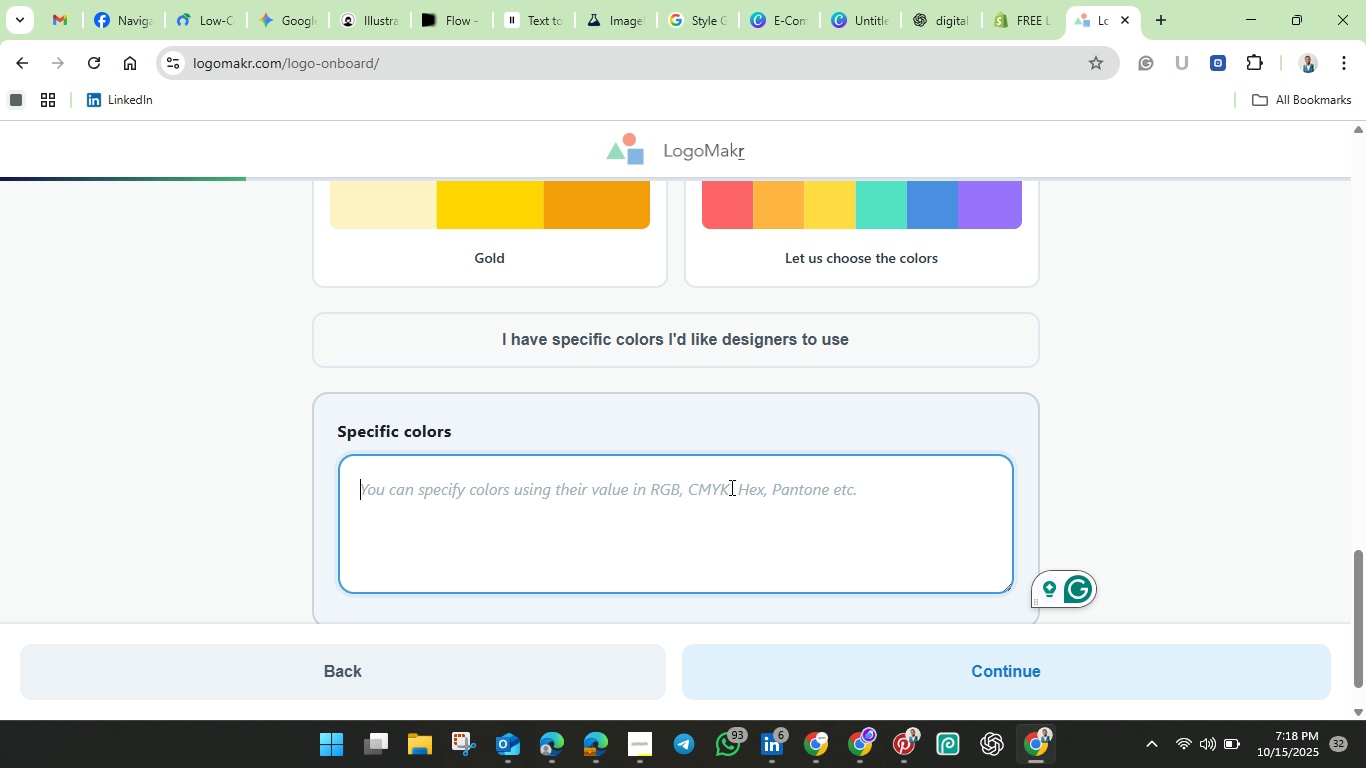 
left_click([660, 500])
 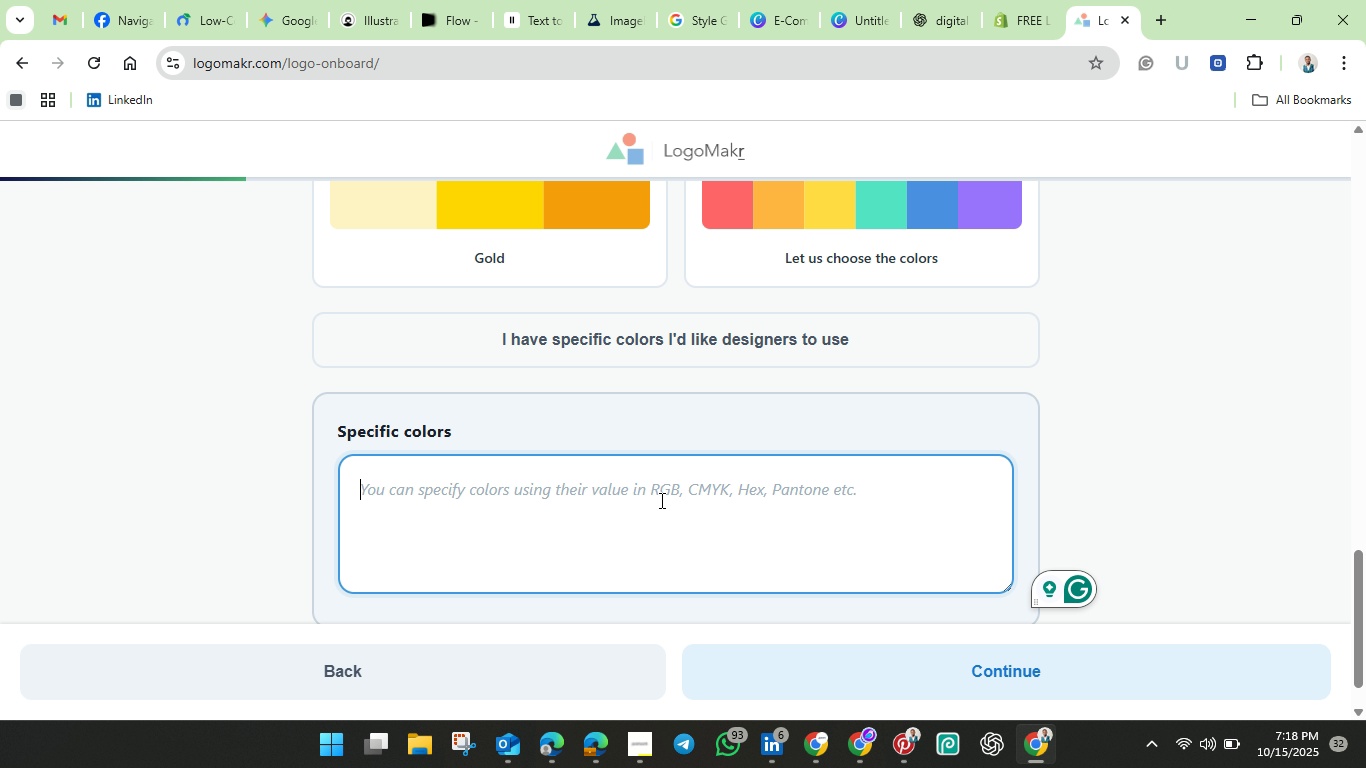 
hold_key(key=ShiftLeft, duration=1.51)
 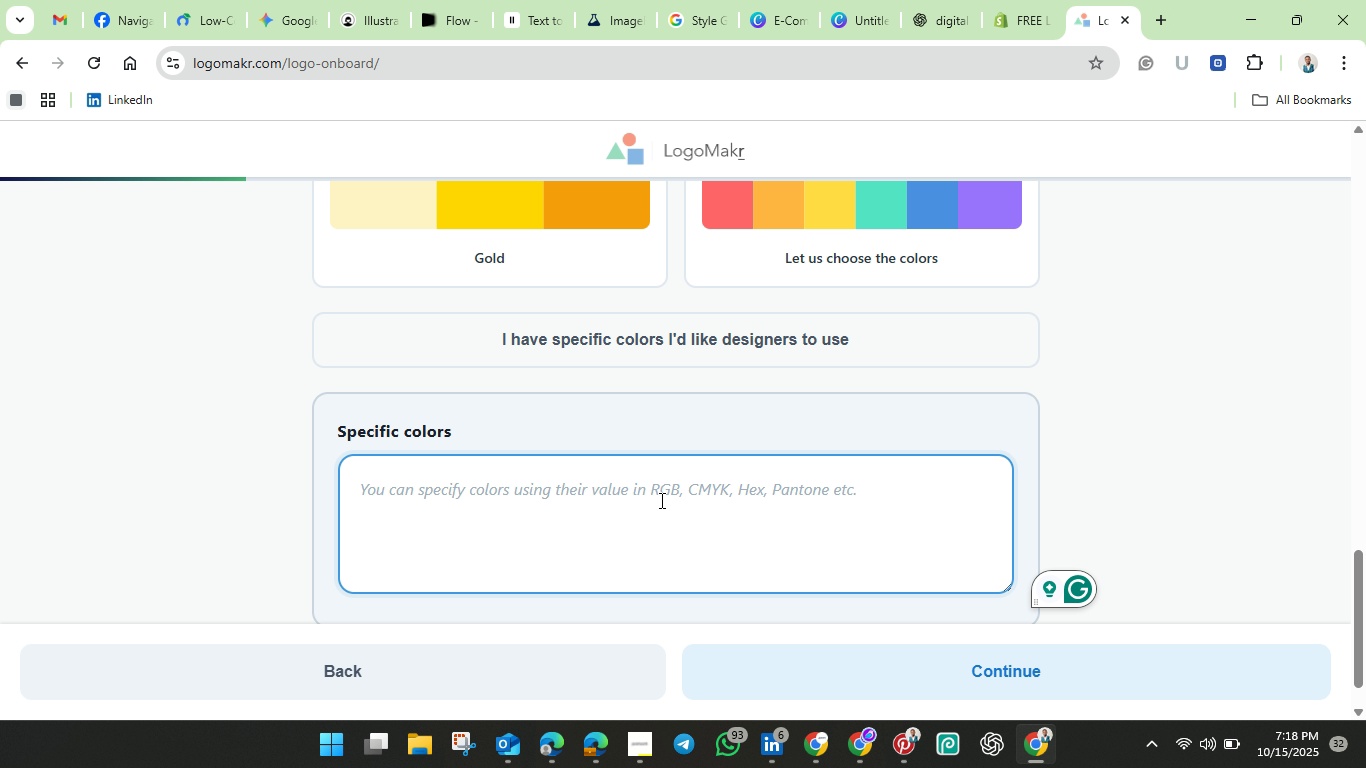 
hold_key(key=ShiftLeft, duration=1.52)
 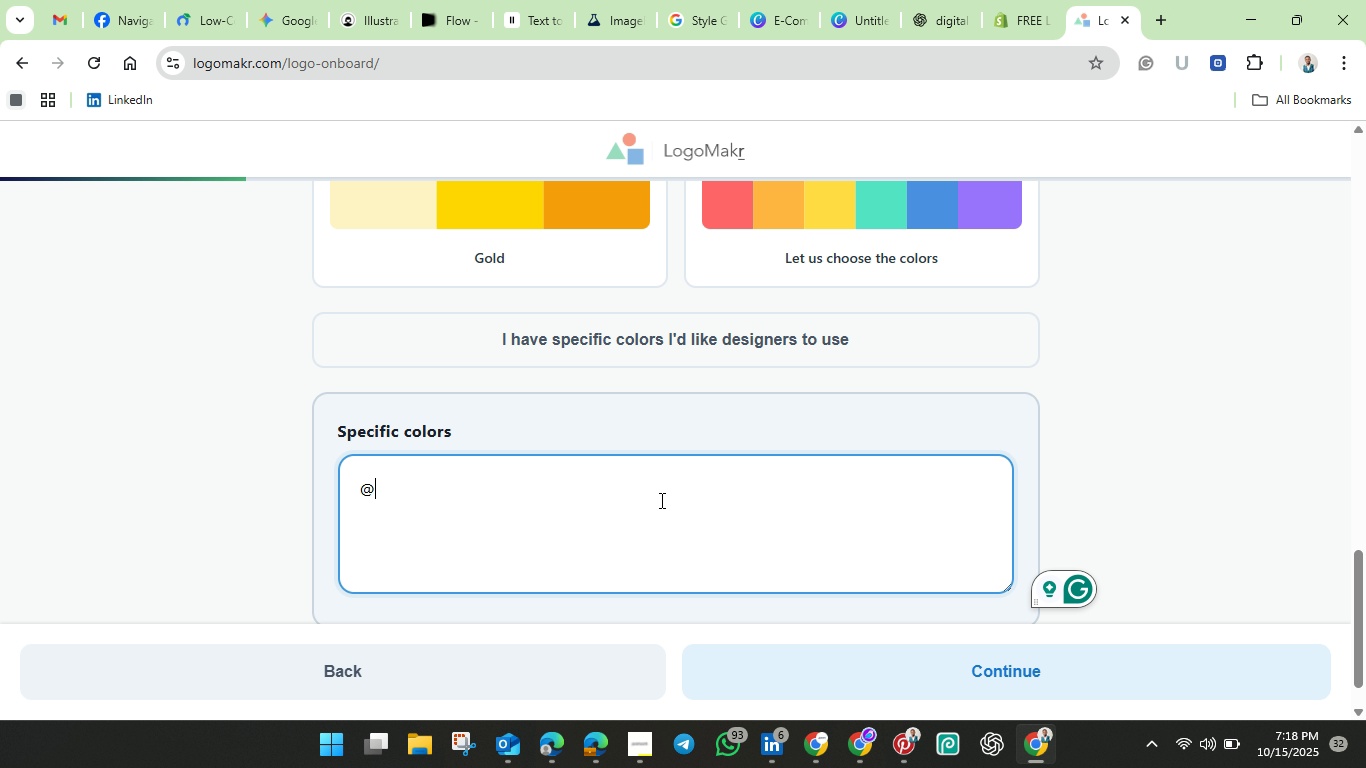 
key(Shift+2)
 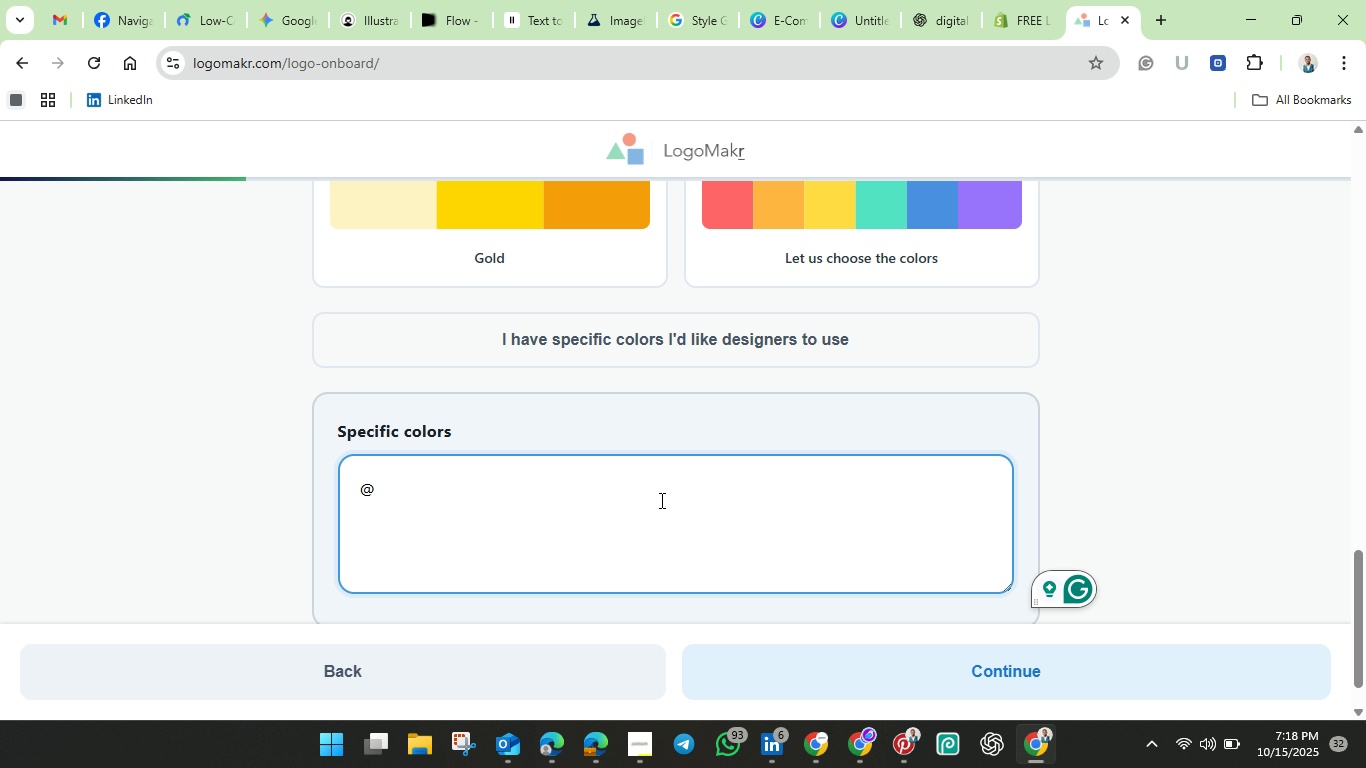 
key(Backspace)
 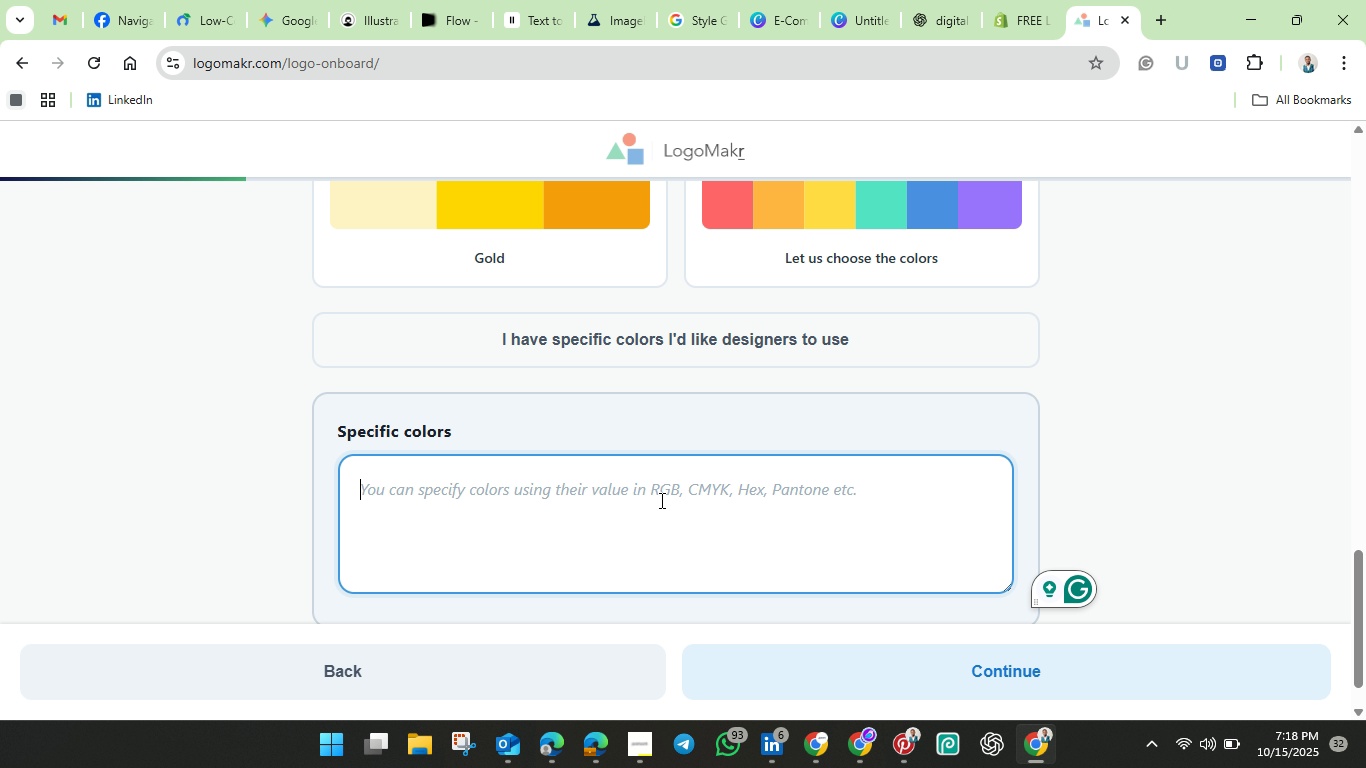 
key(Shift+3)
 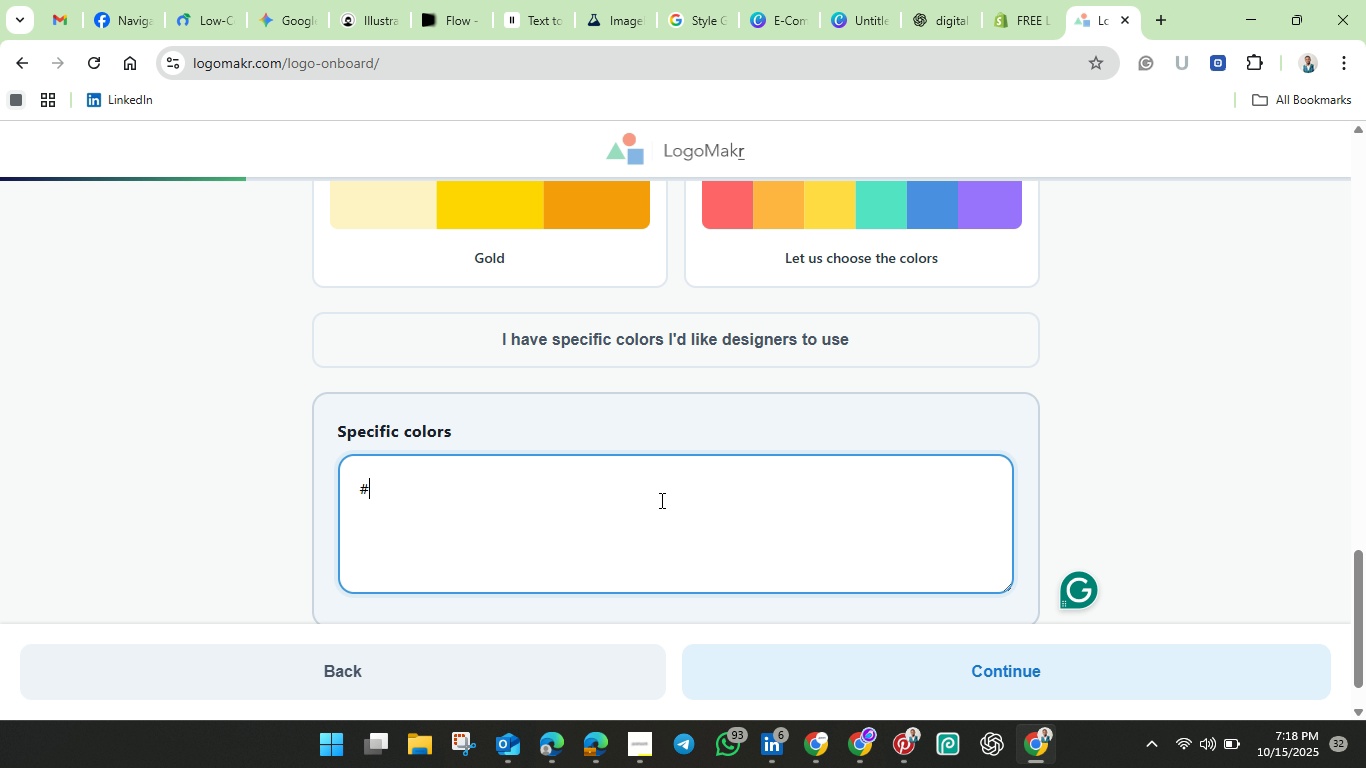 
type(0D)
 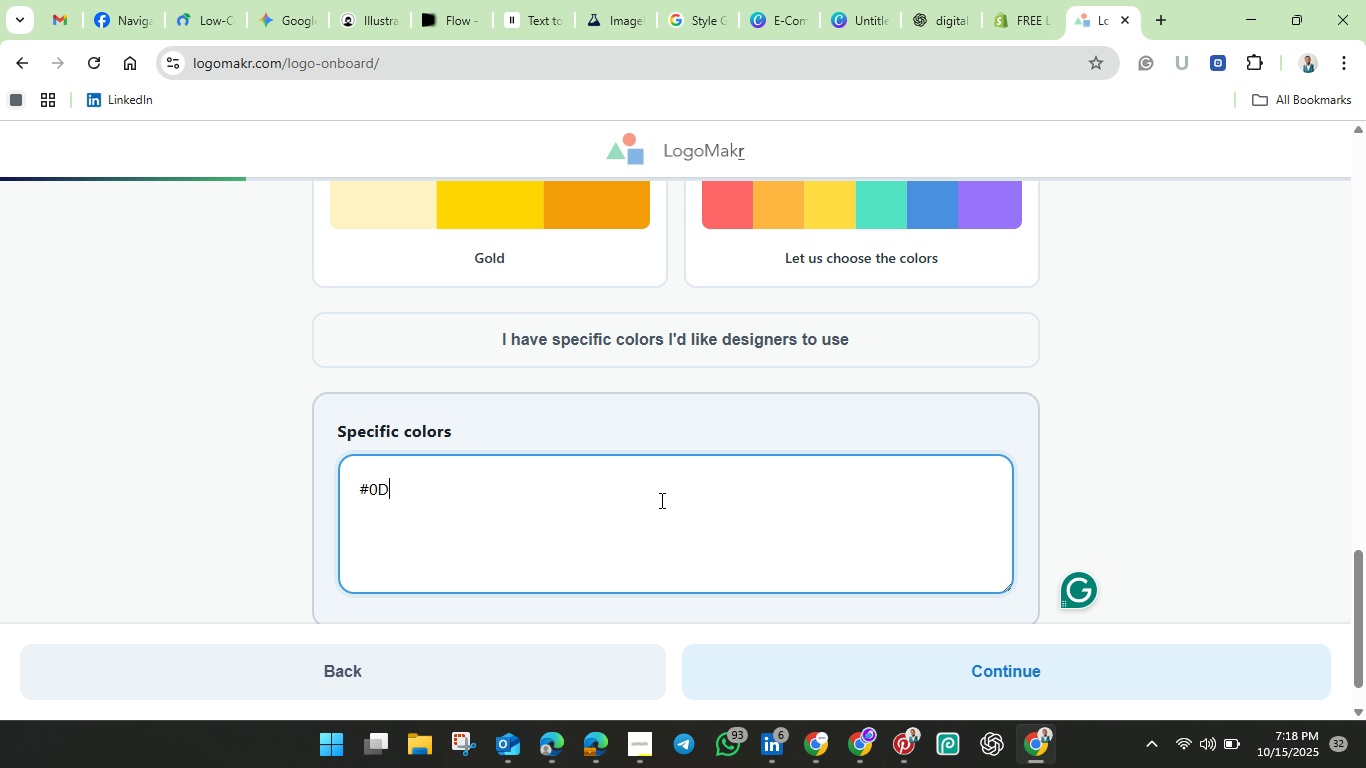 
type(99)
 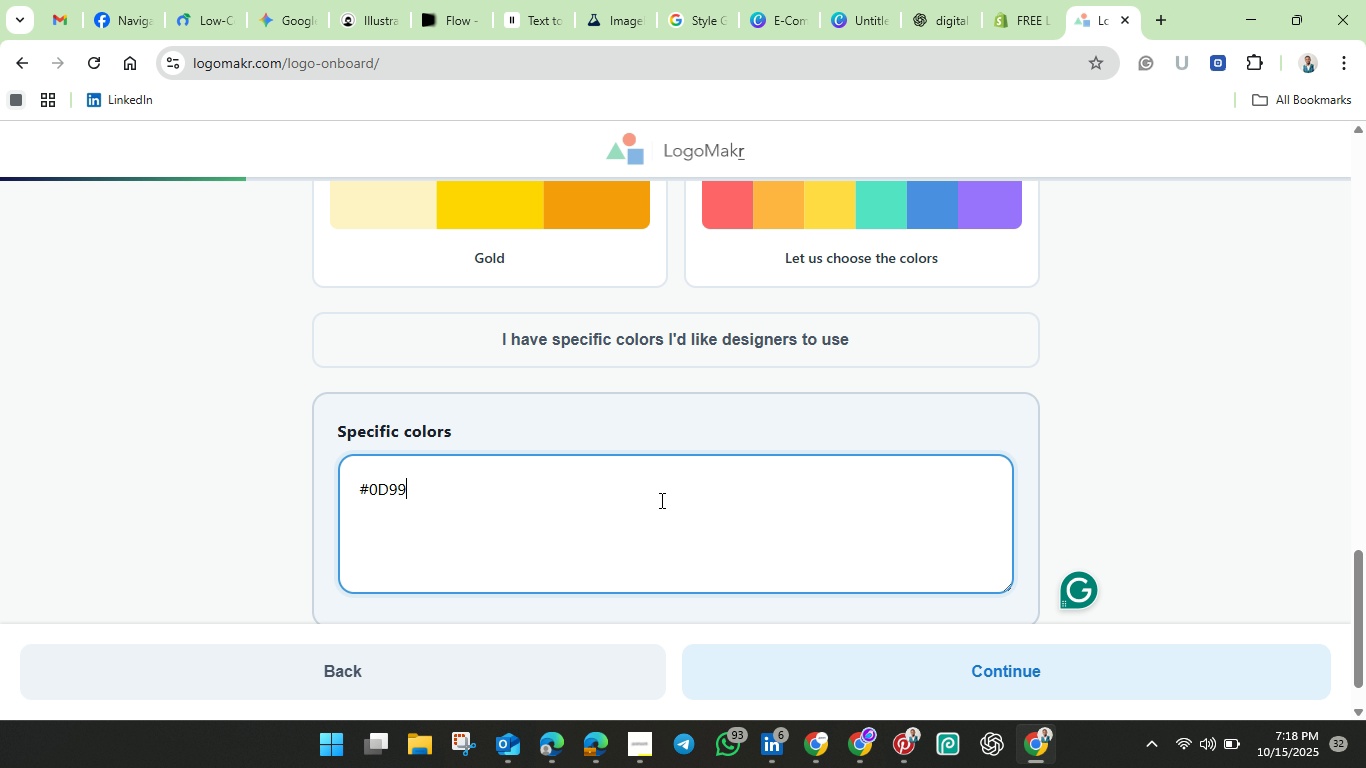 
type(FF, )
 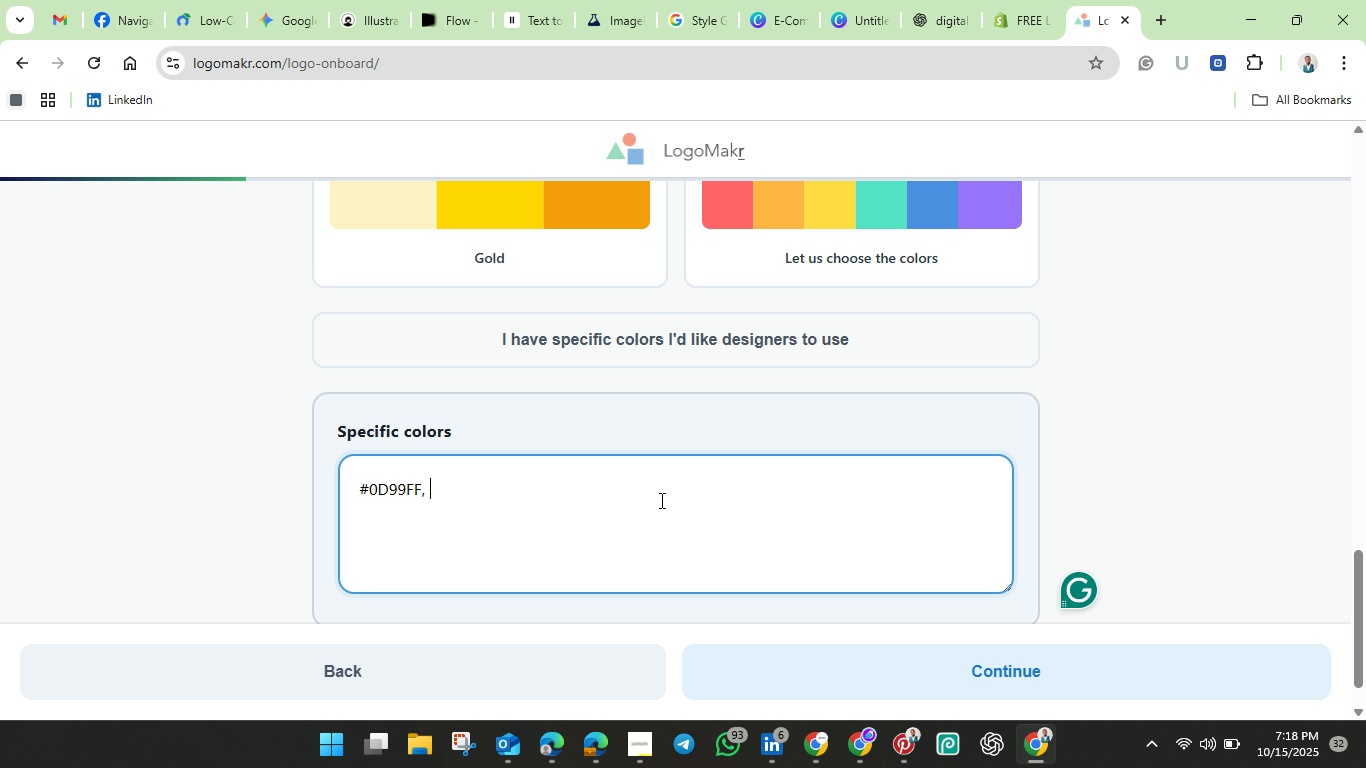 
hold_key(key=ShiftLeft, duration=1.52)
 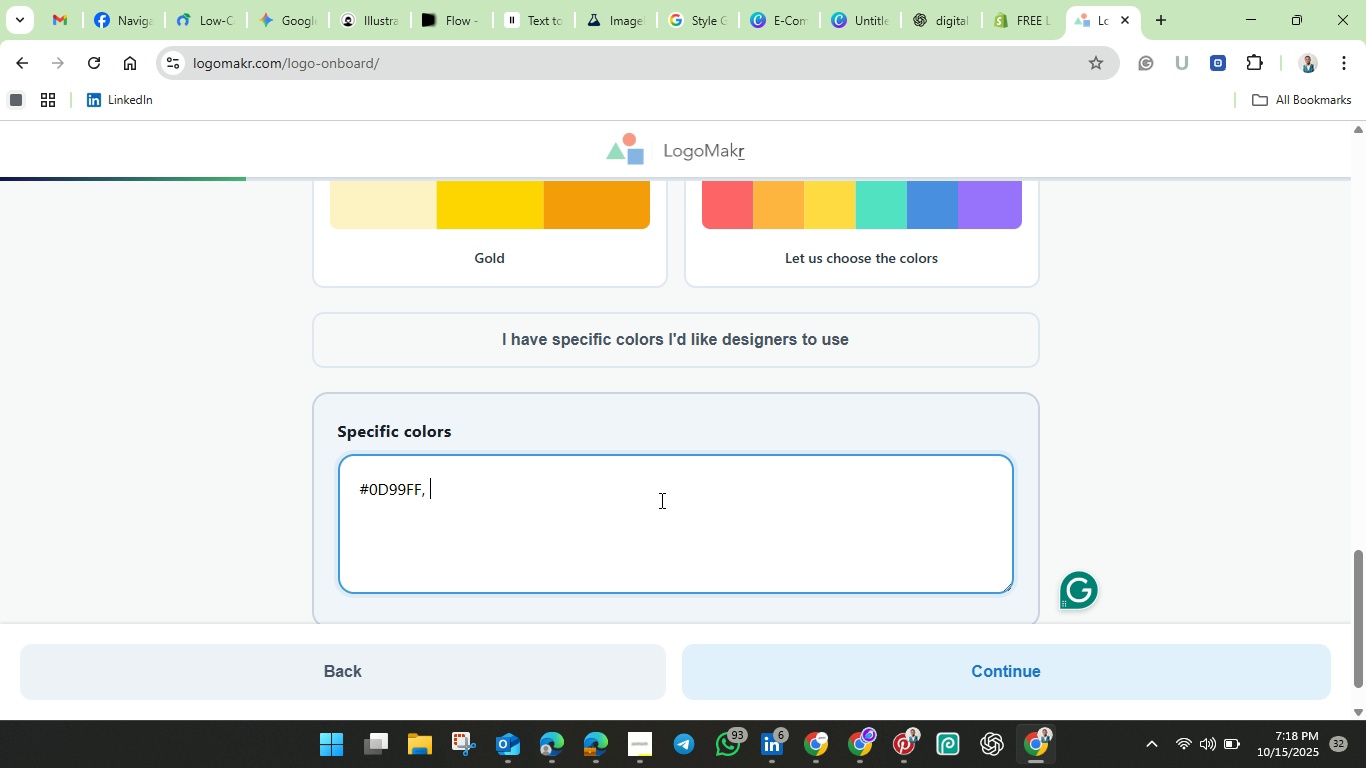 
type(#0a1f44, )
 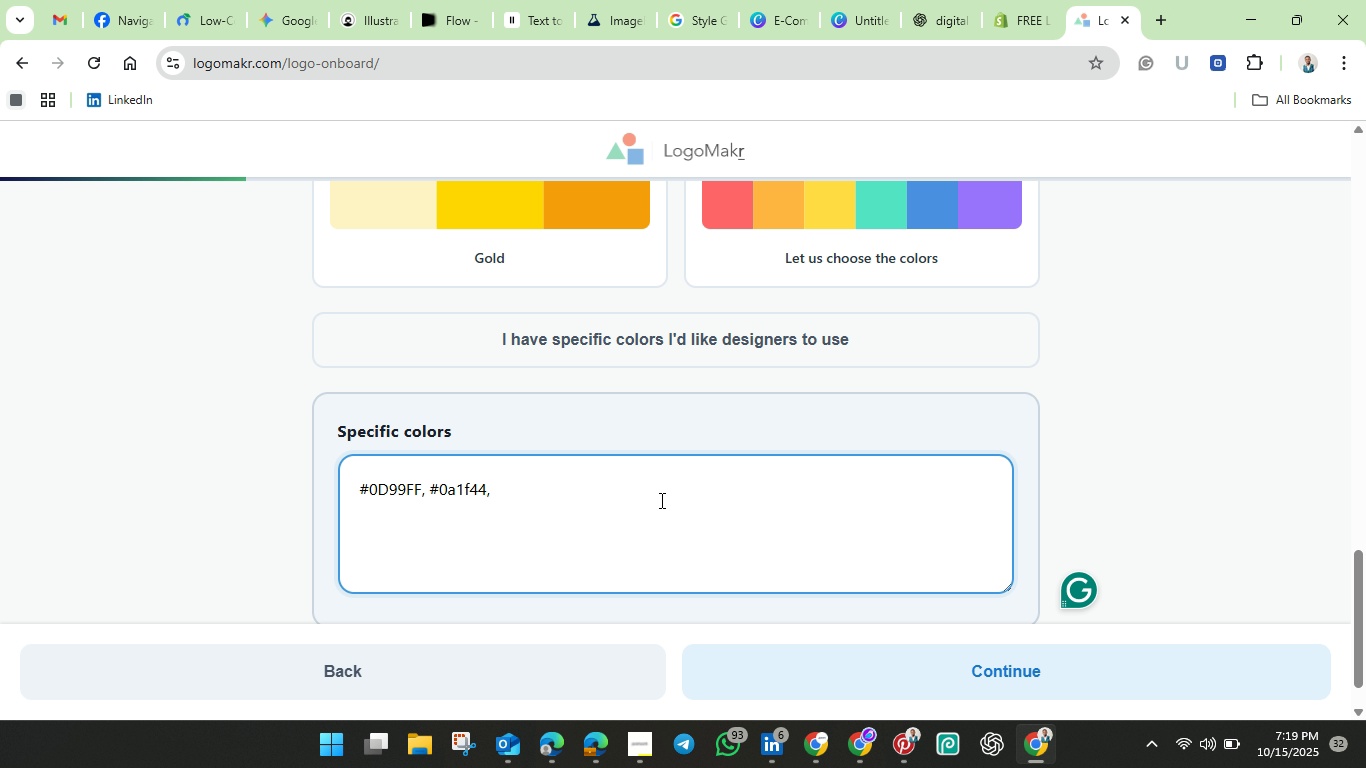 
type(#E6E8Eb, @)
key(Backspace)
type(#)
 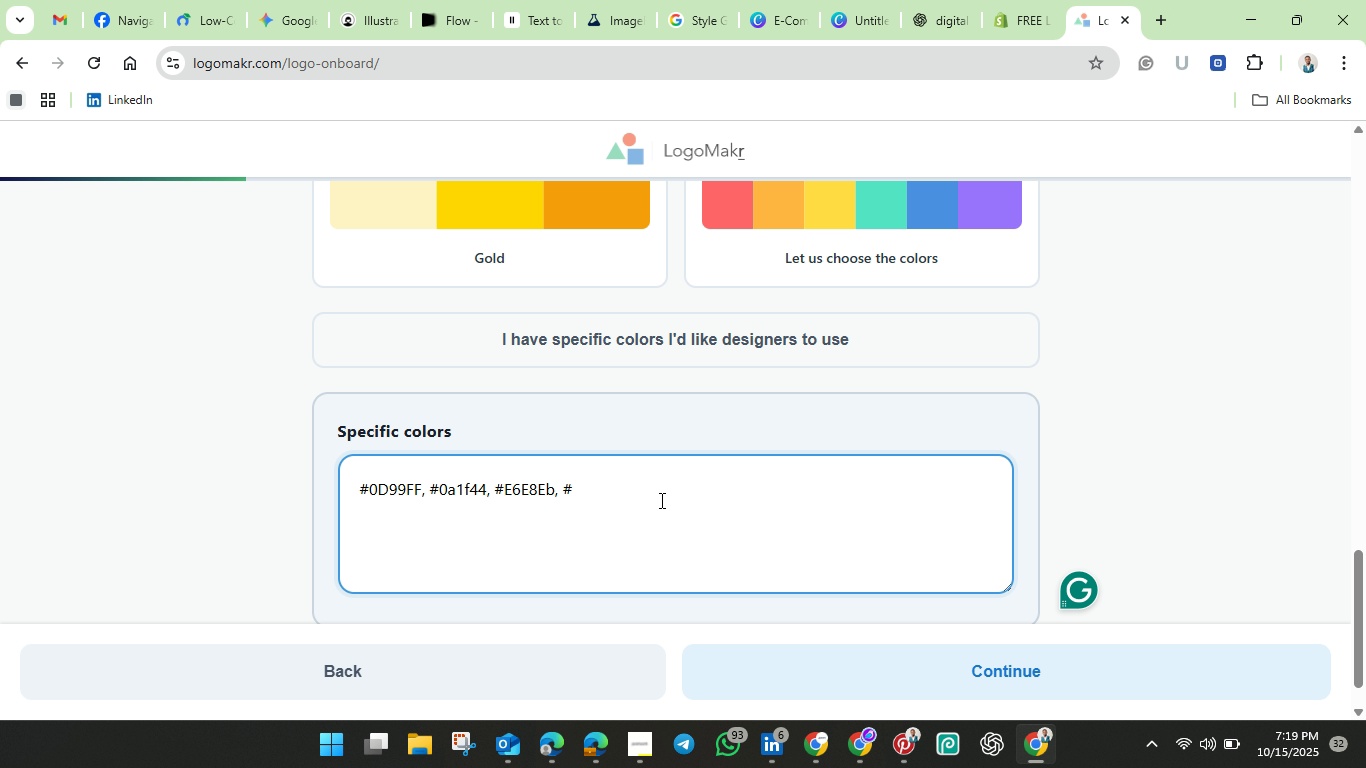 
type(ffffff)
 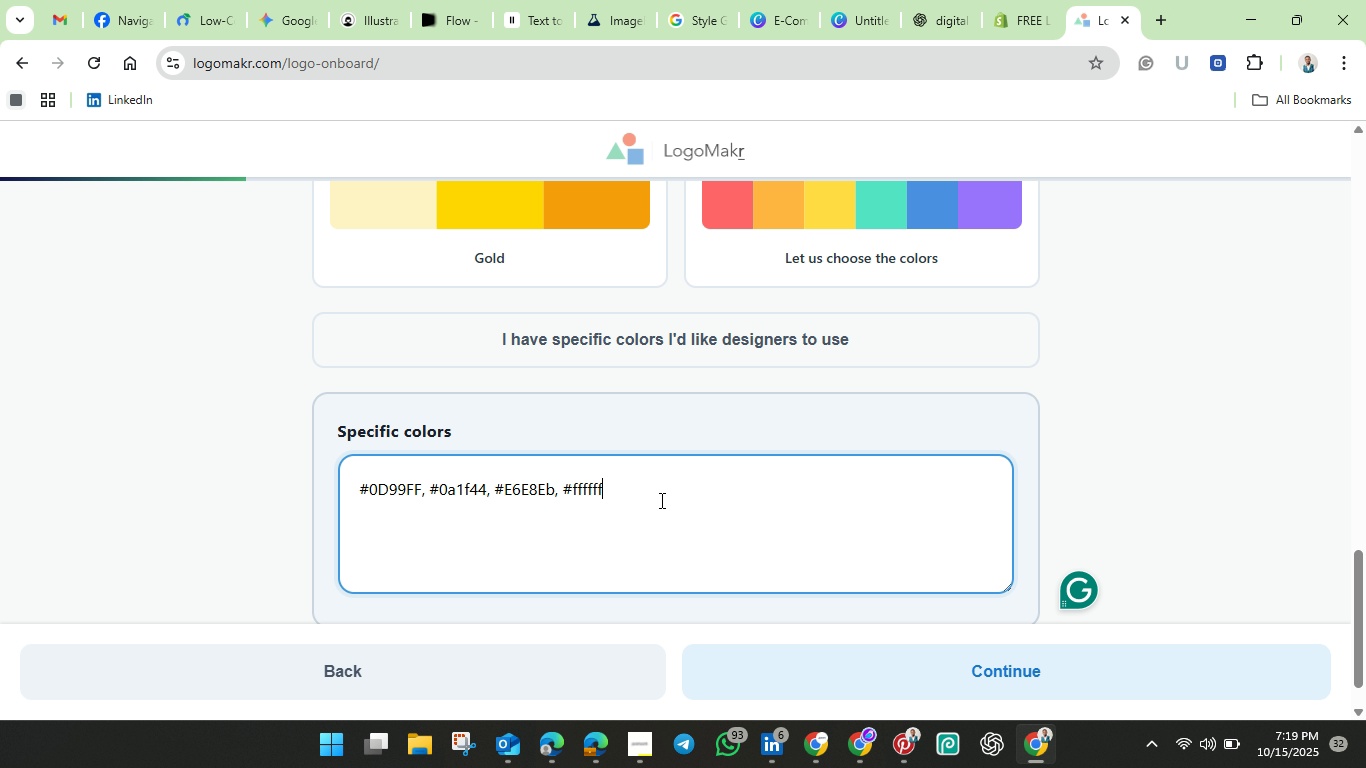 
scroll: coordinate [658, 520], scroll_direction: down, amount: 2.0
 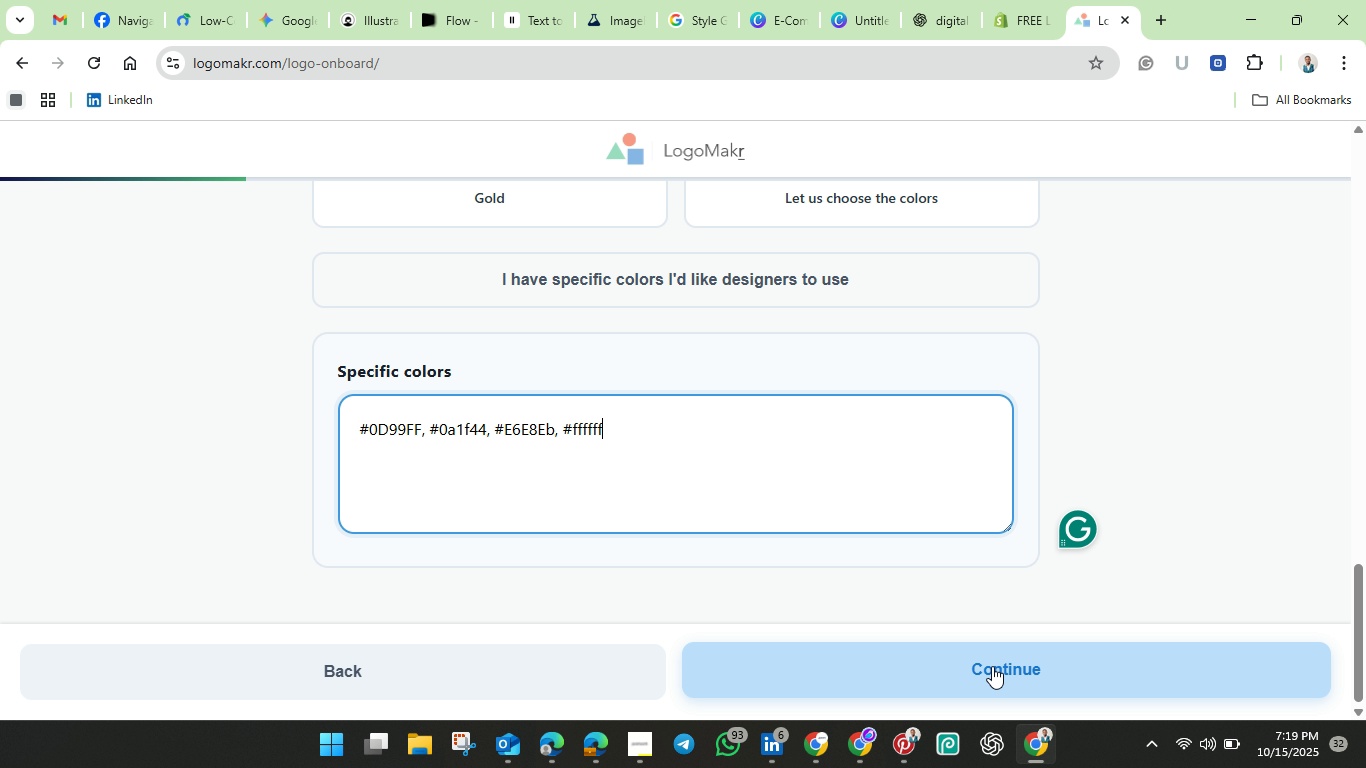 
left_click([992, 666])
 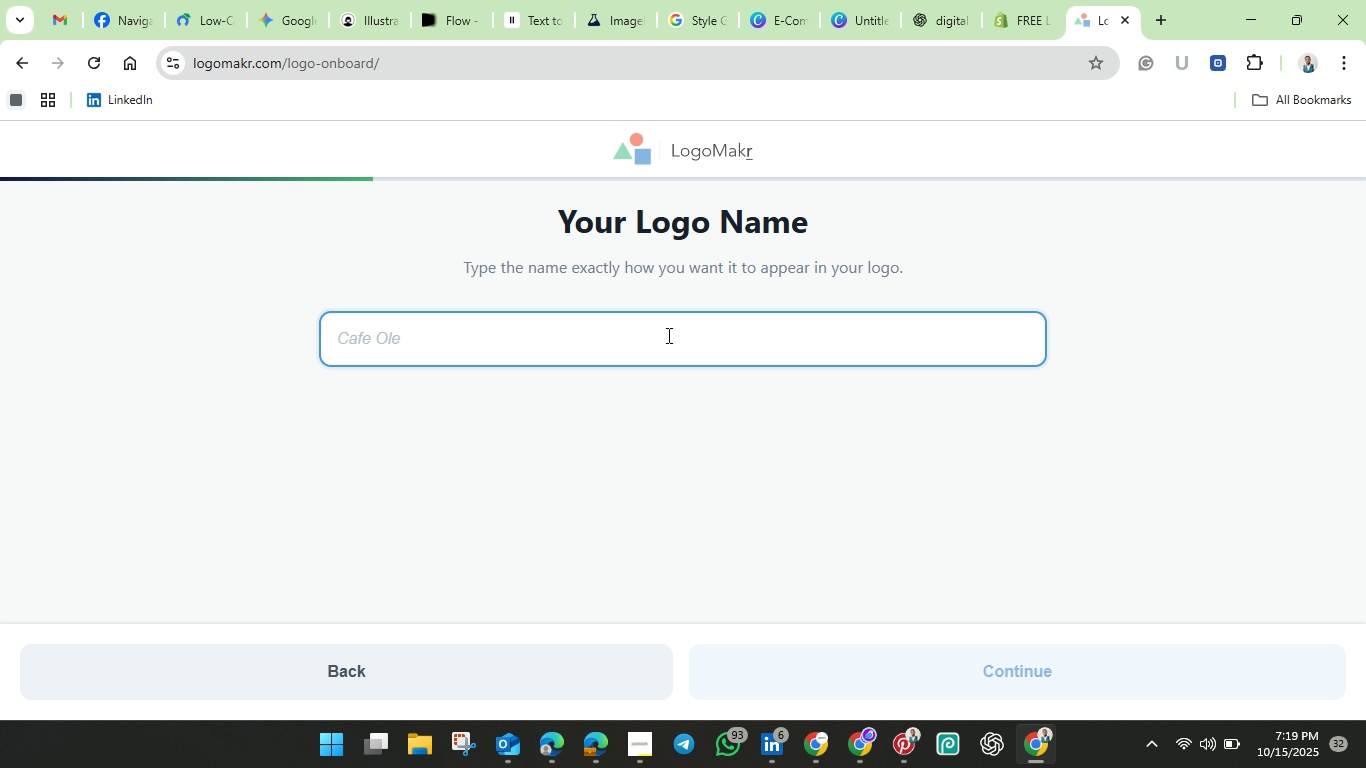 
type(Shop)
 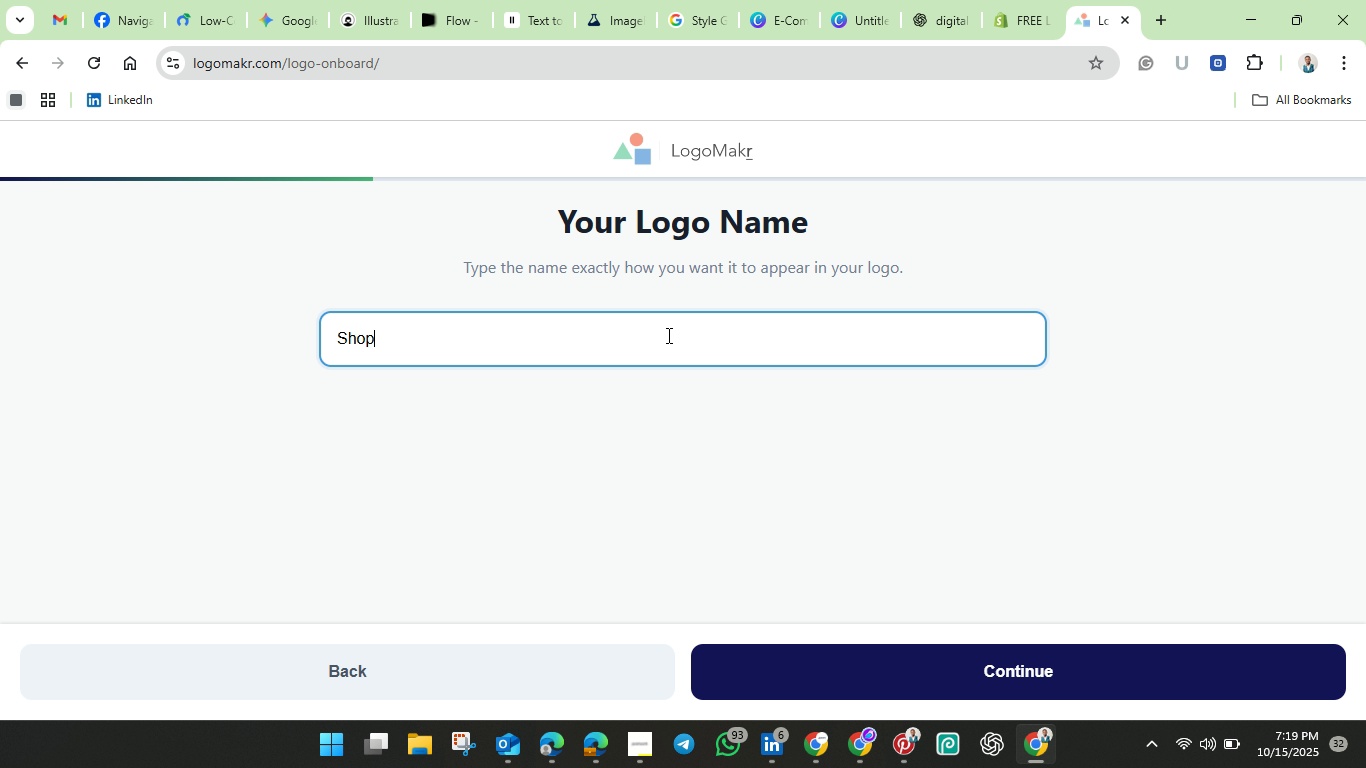 
wait(6.03)
 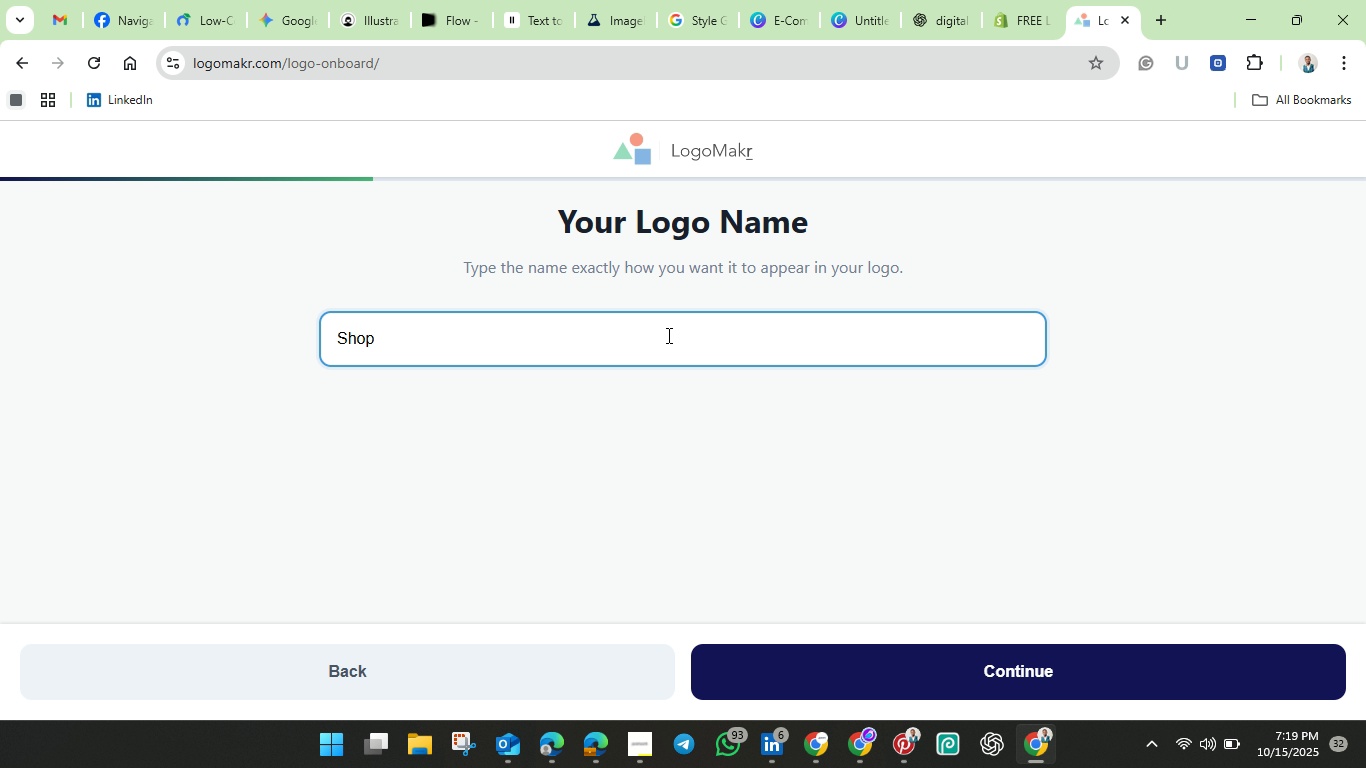 
type(Nex)
 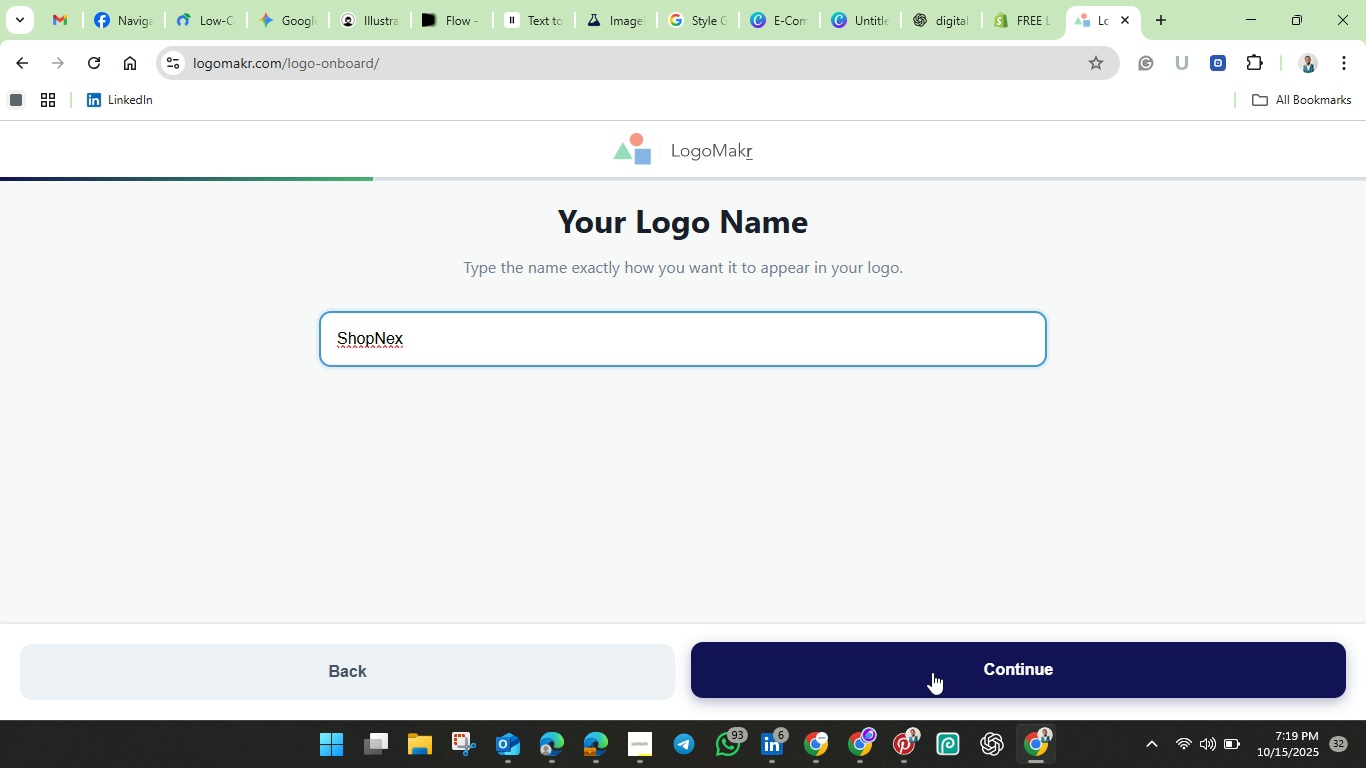 
left_click([933, 670])
 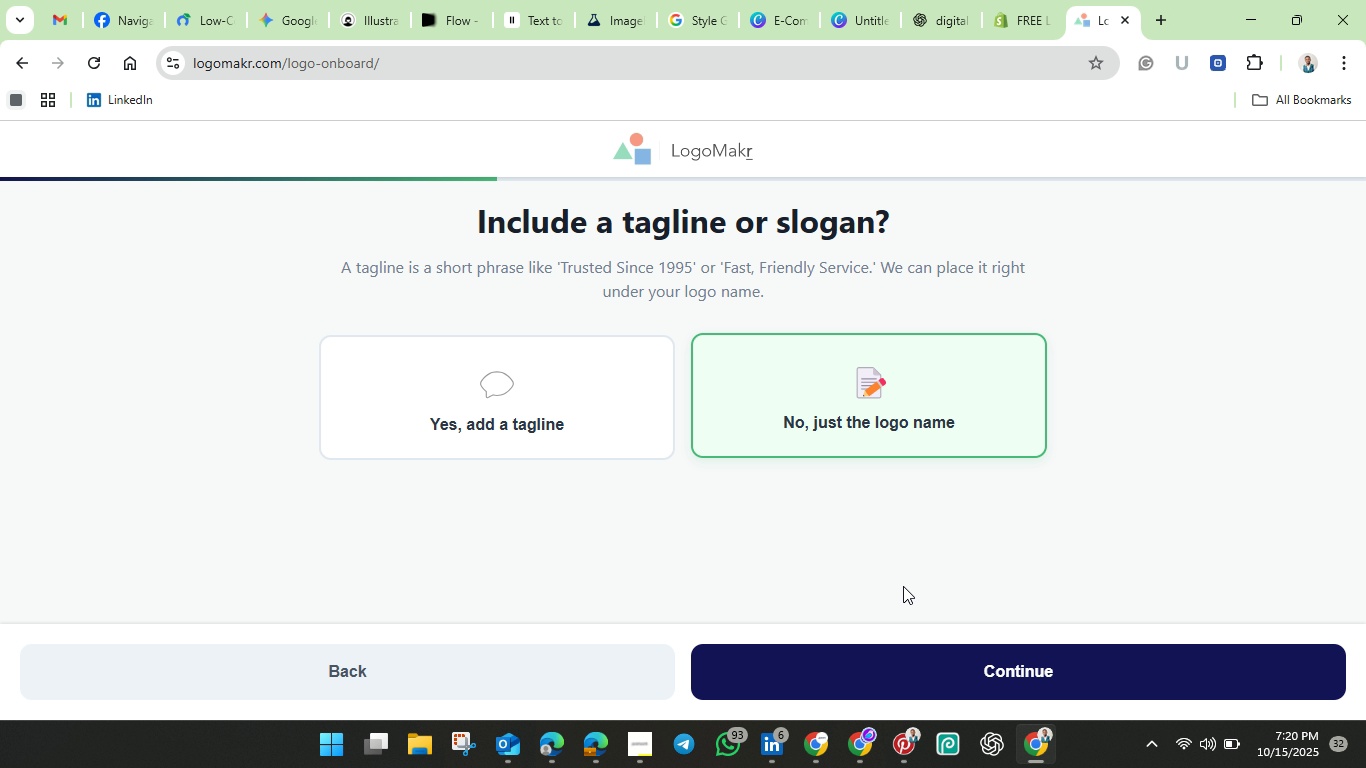 
wait(66.33)
 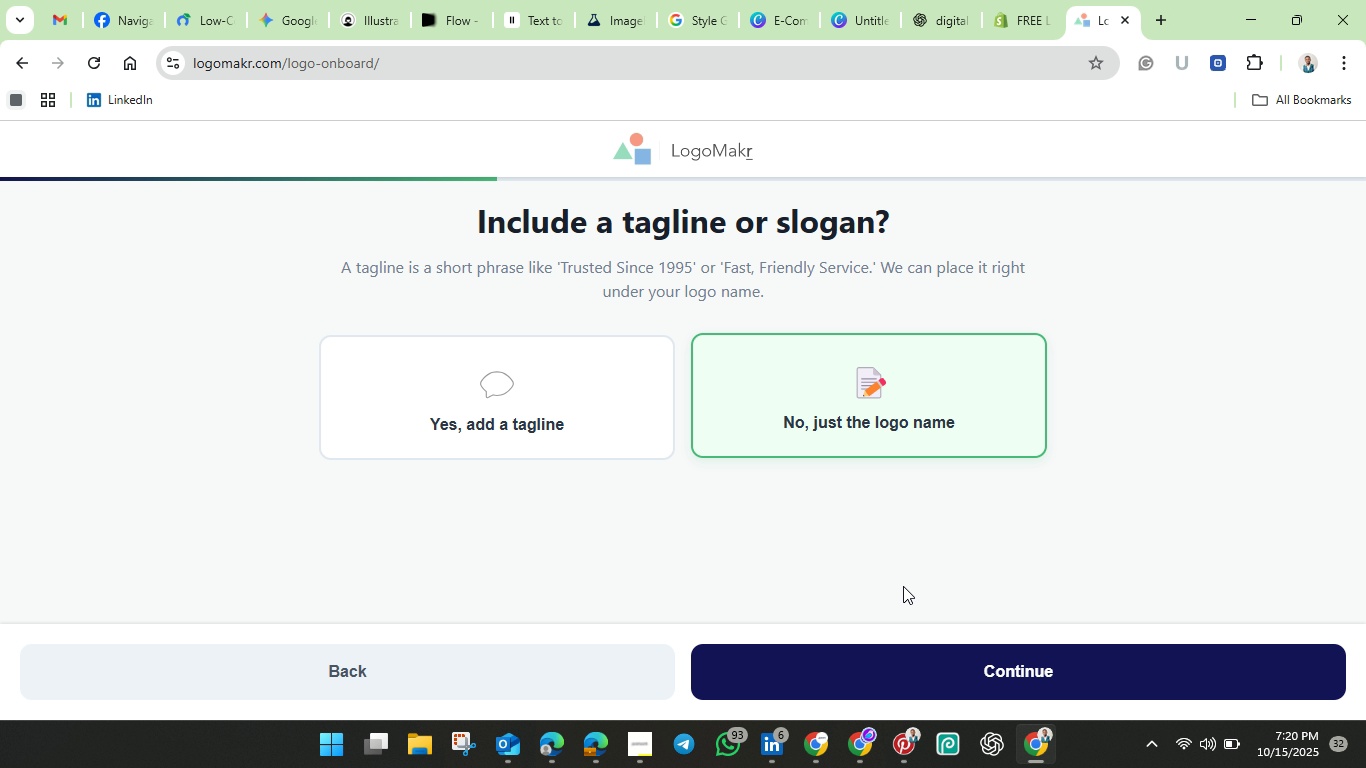 
scroll: coordinate [971, 557], scroll_direction: down, amount: 1.0
 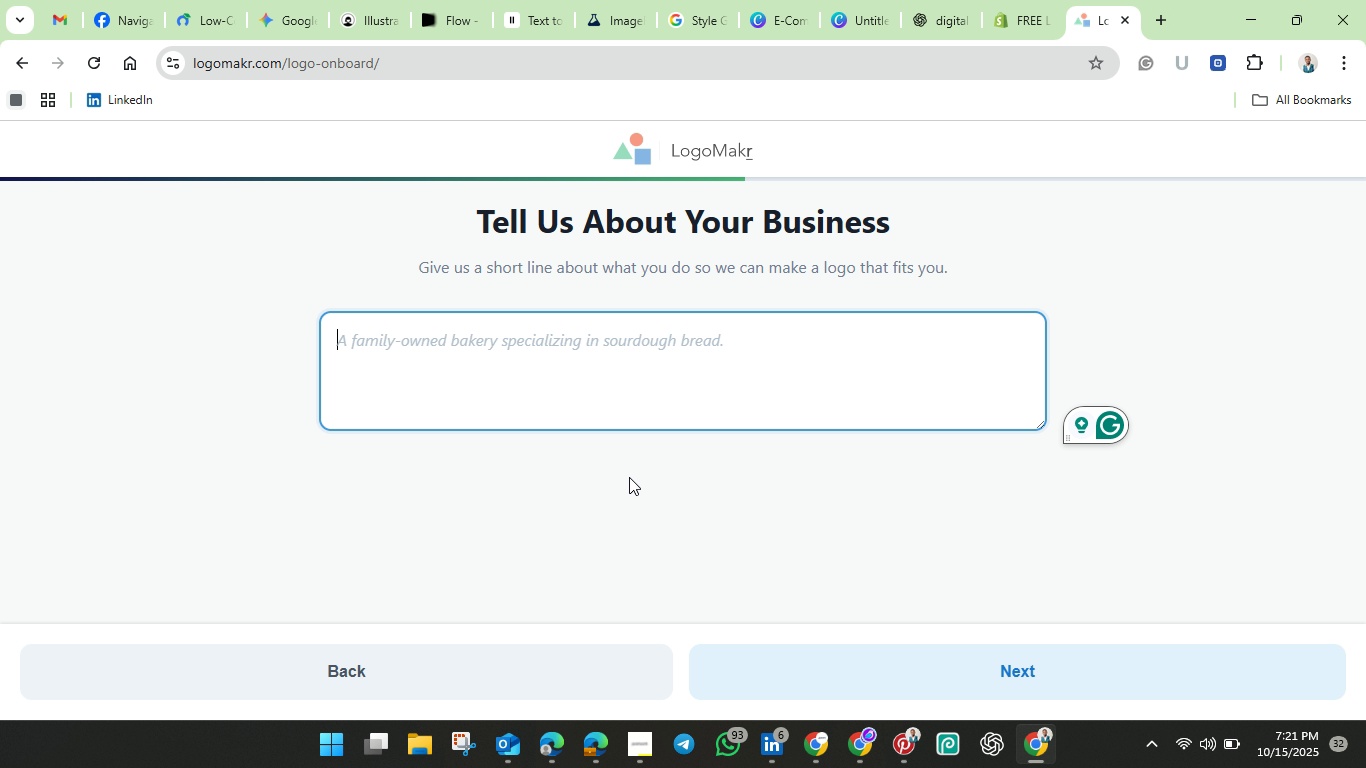 
wait(20.84)
 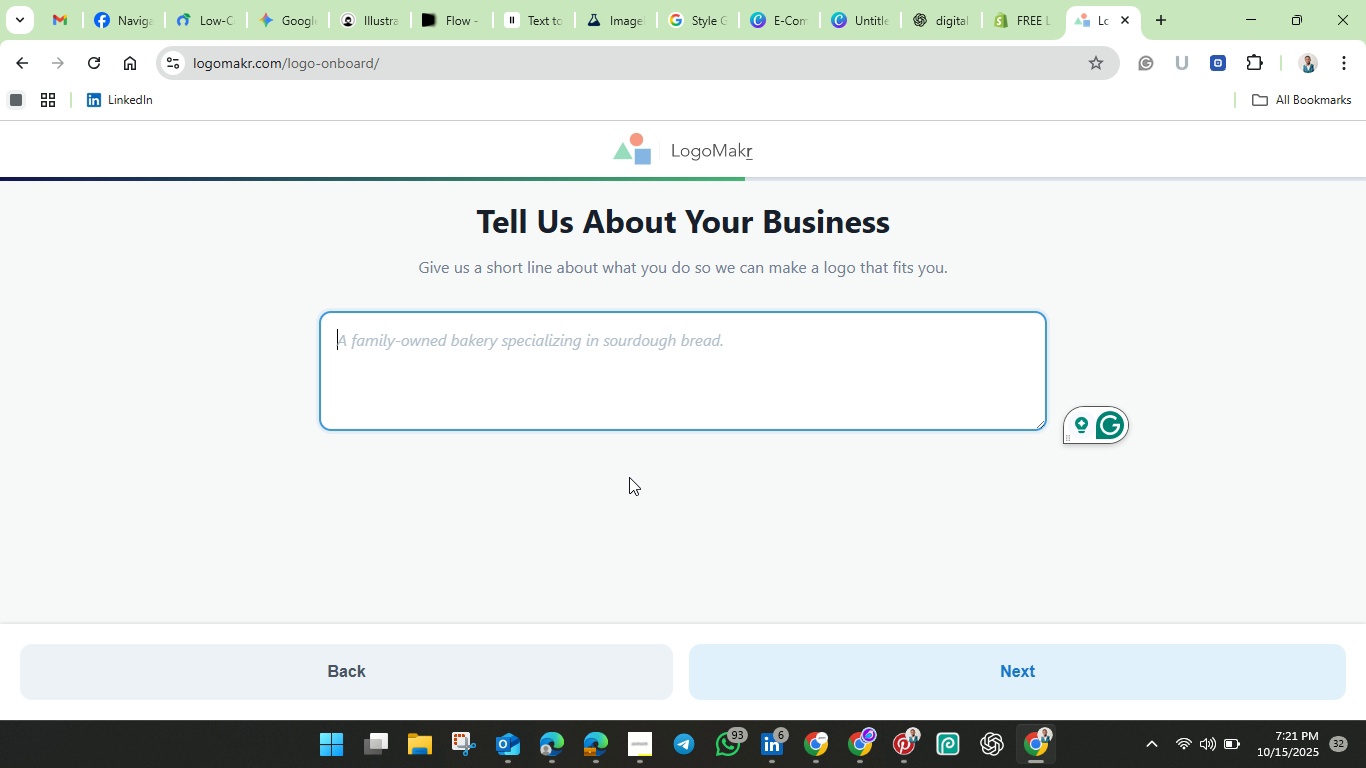 
type(ShopNex is a modern e-commerce tech brand dedicated to simplifying onl;ine)
key(Backspace)
key(Backspace)
key(Backspace)
key(Backspace)
type(ine shopping through smart innovation)
 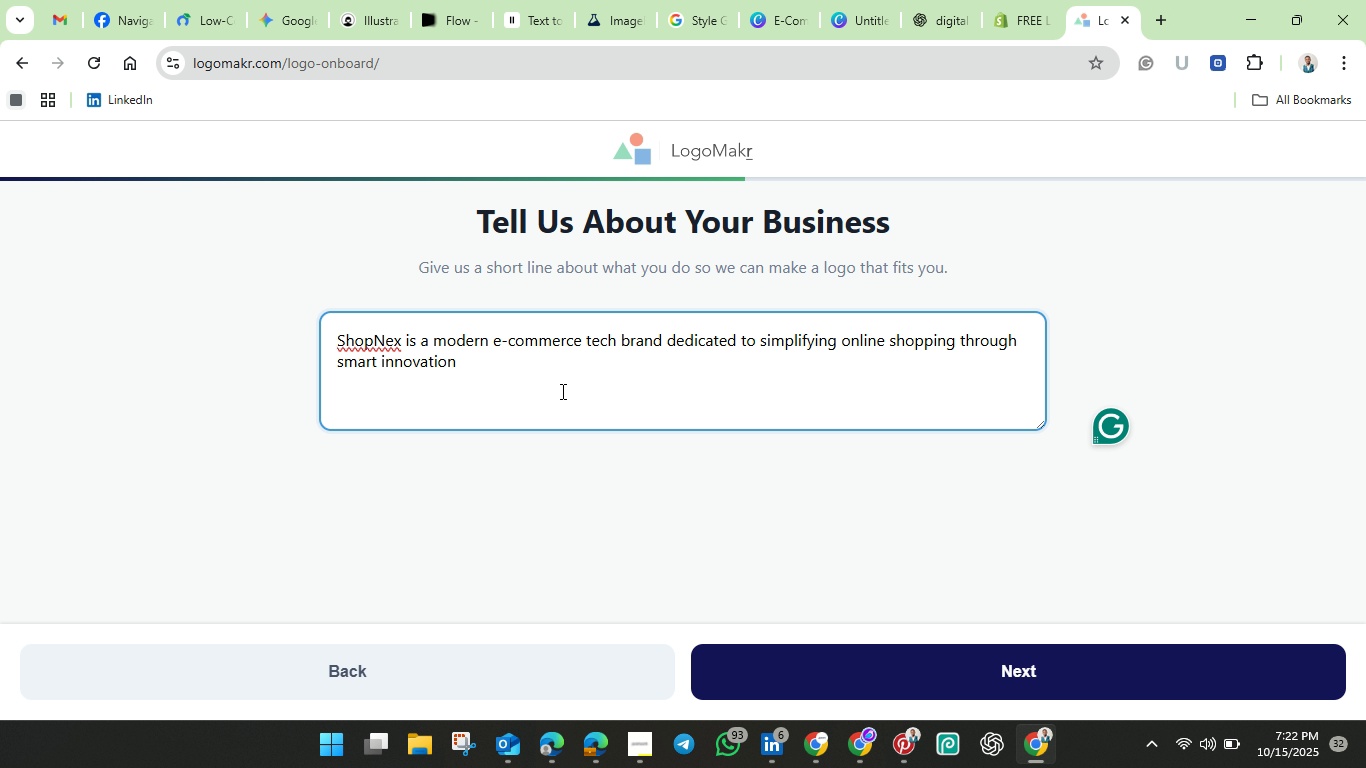 
type(. Our mission is to make digital shopping intuitive )
key(Backspace)
type(, fast and eng)
key(Backspace)
type(joyable)
 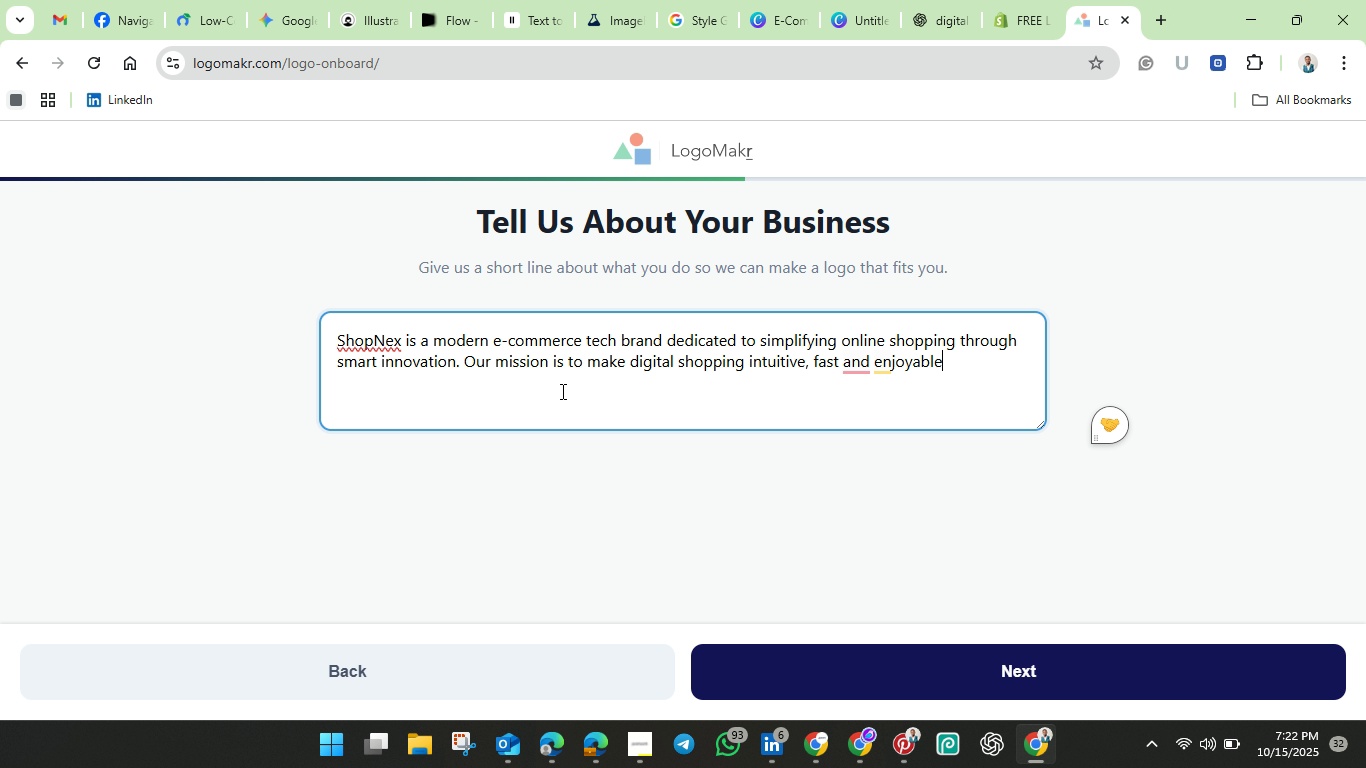 
wait(5.43)
 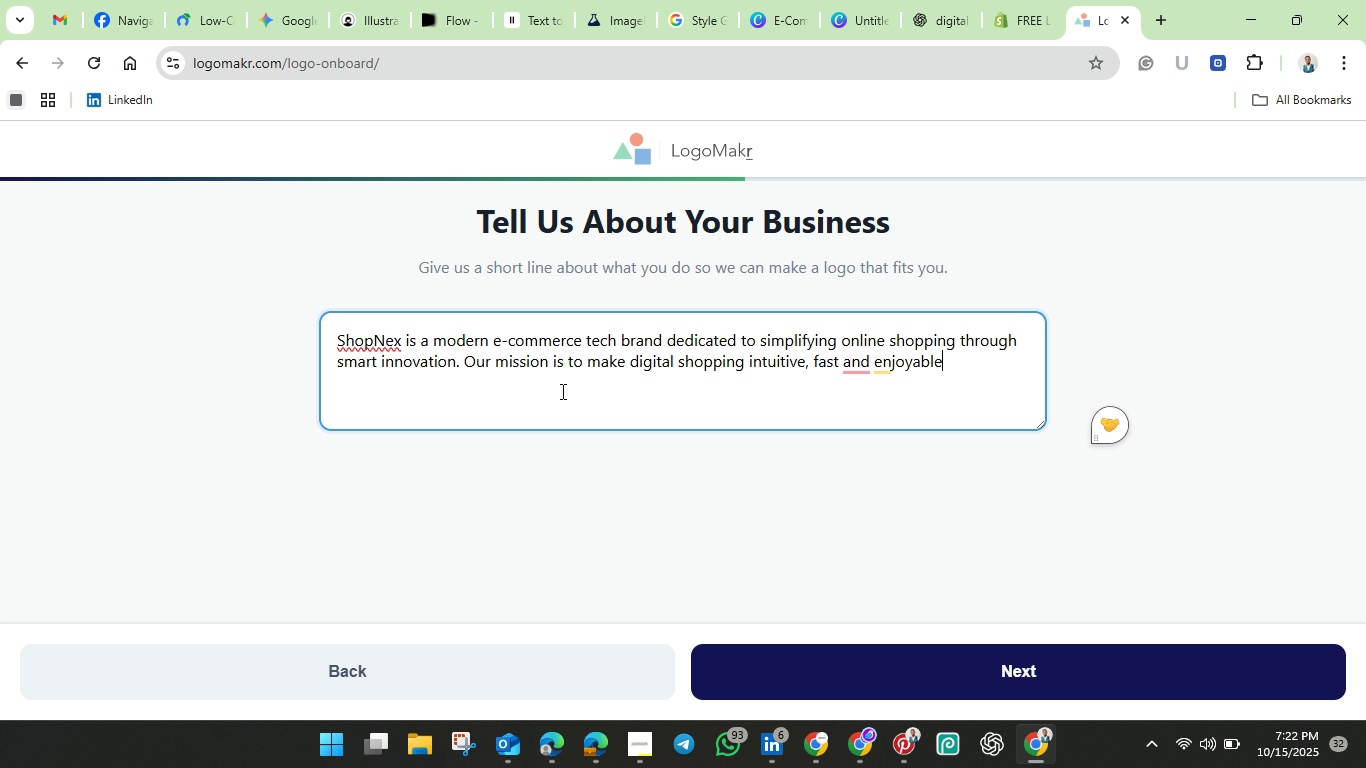 
key(Semicolon)
 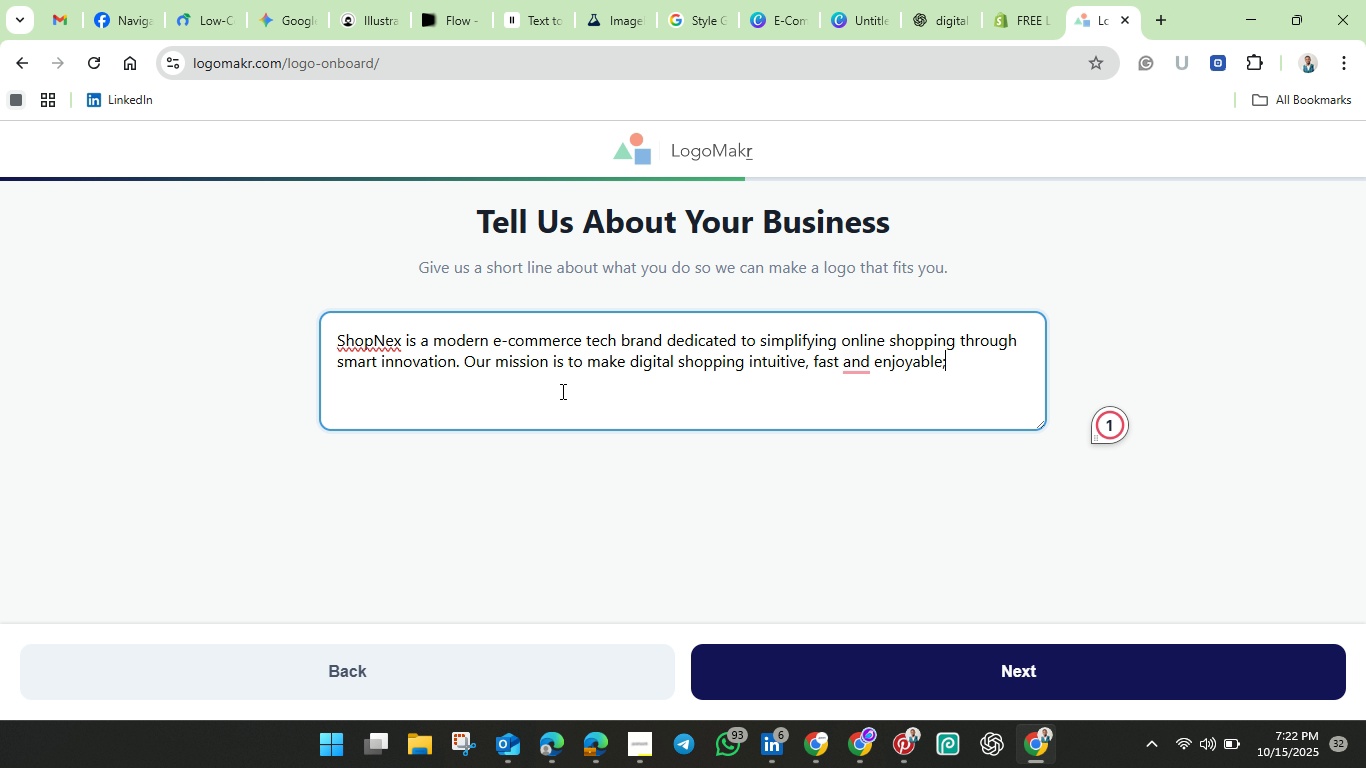 
key(Backspace)
 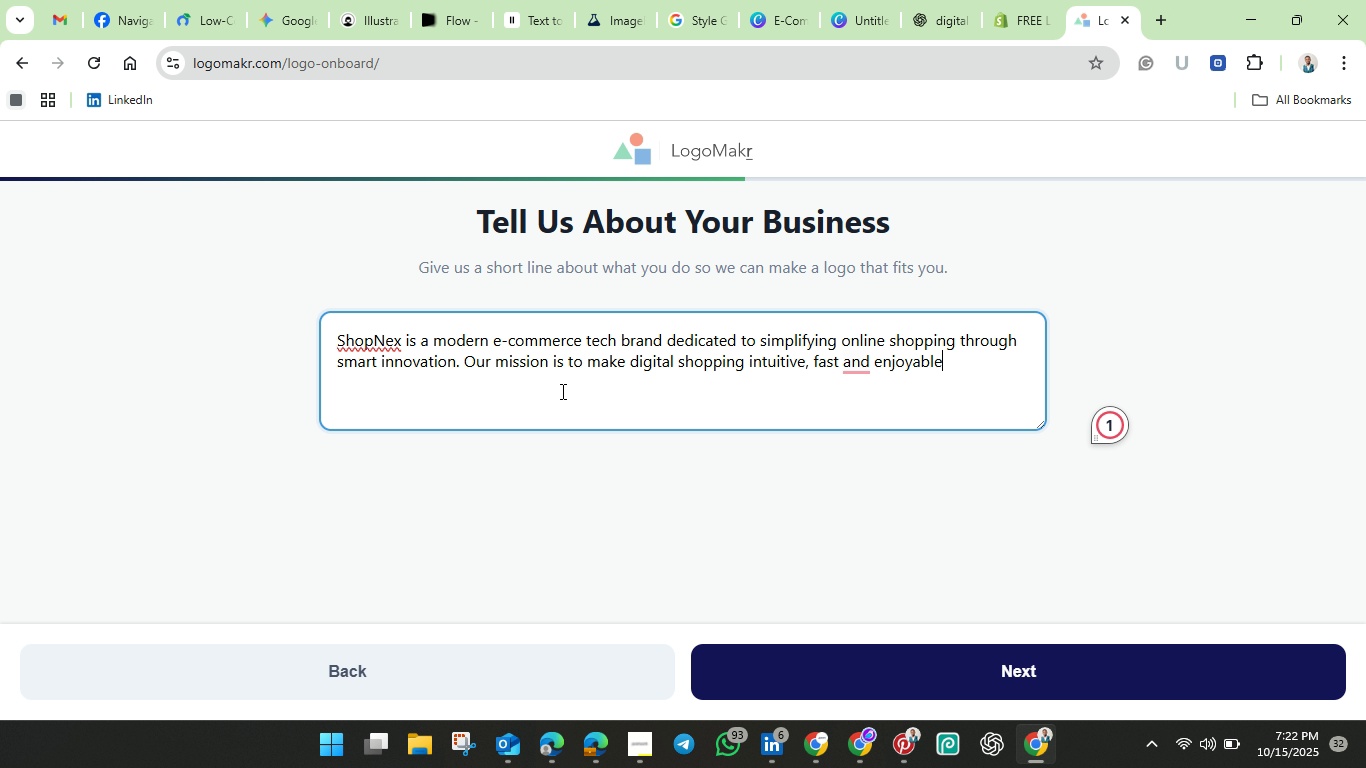 
key(Period)
 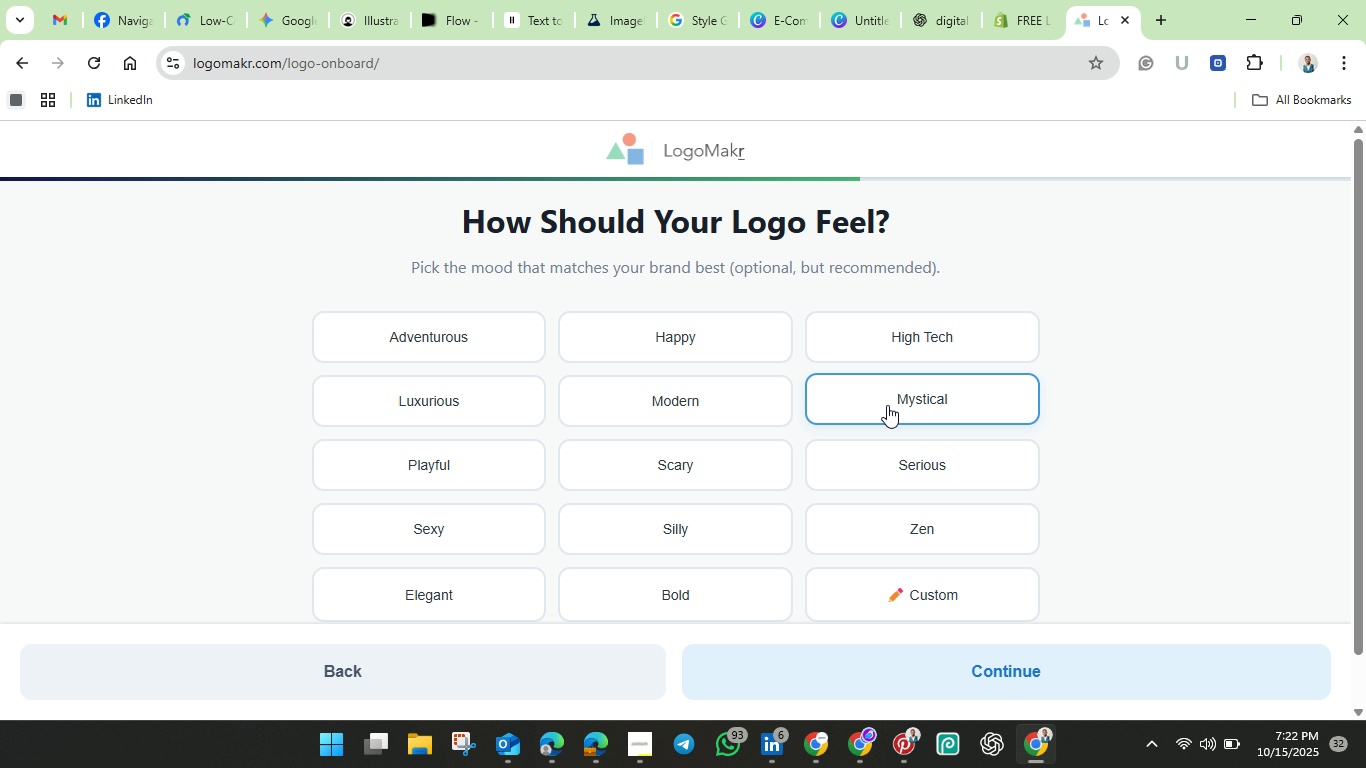 
wait(10.8)
 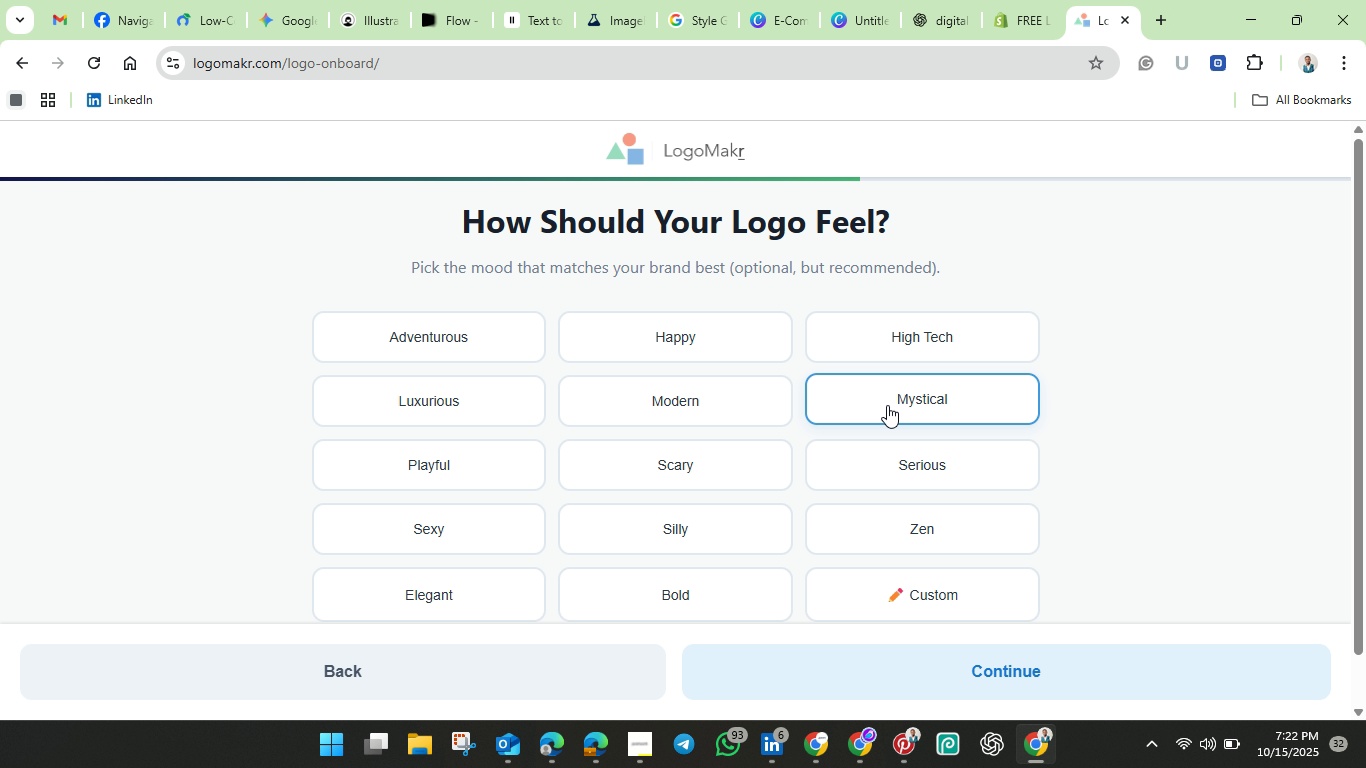 
mouse_move([982, 373])
 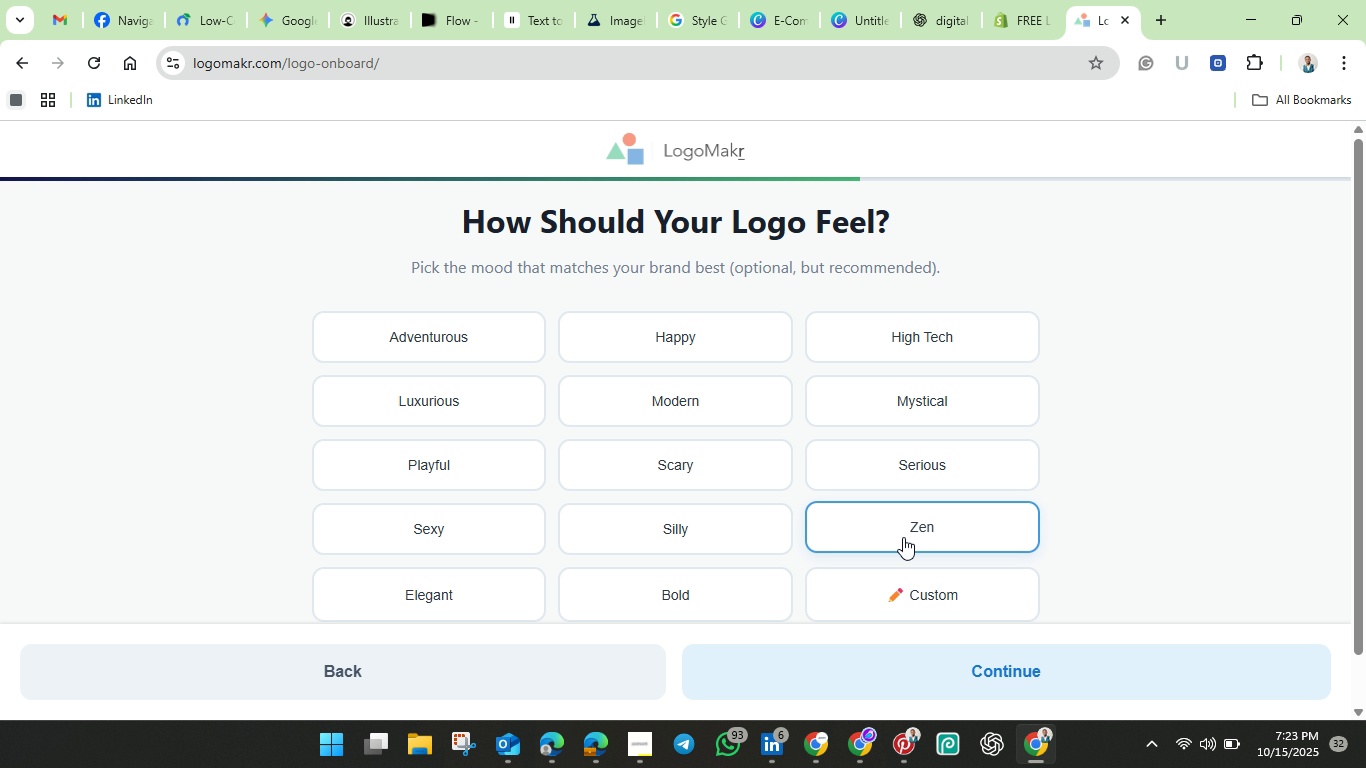 
scroll: coordinate [901, 534], scroll_direction: down, amount: 2.0
 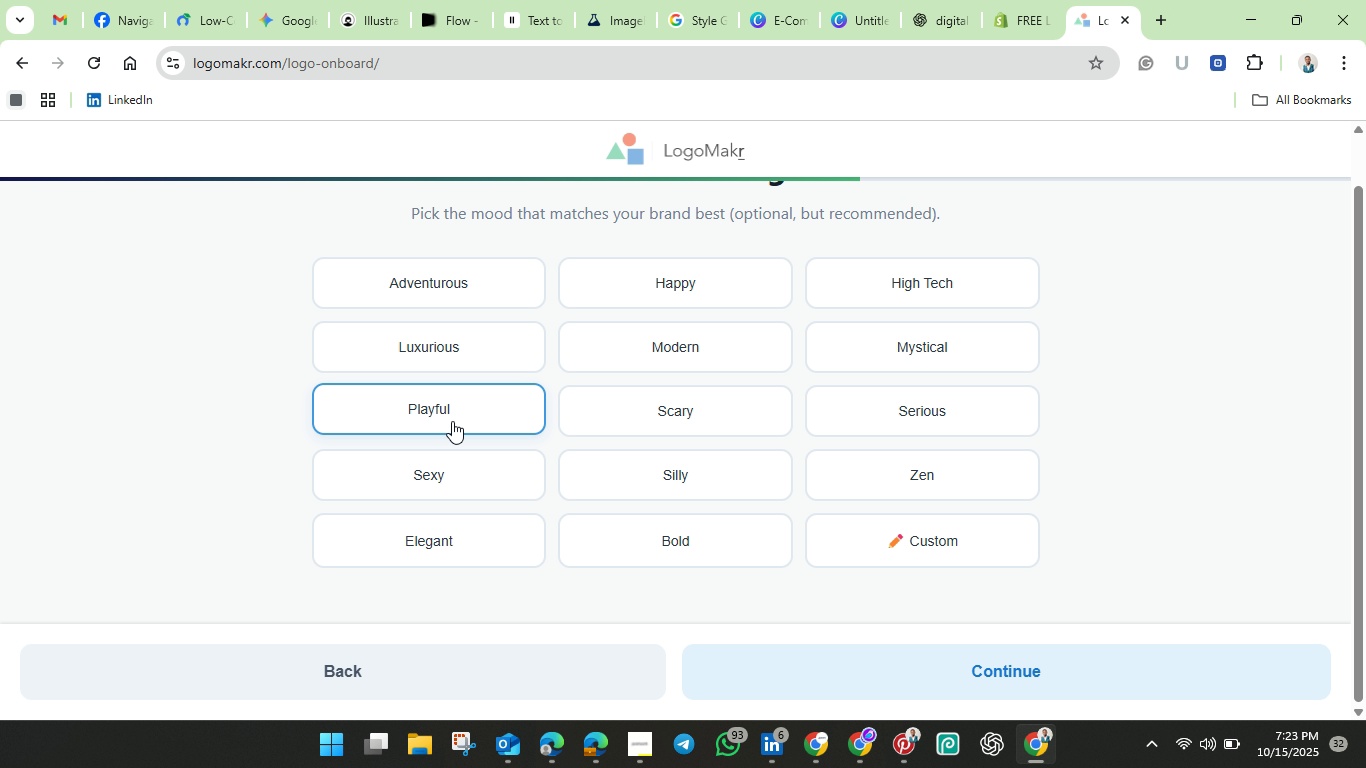 
wait(8.31)
 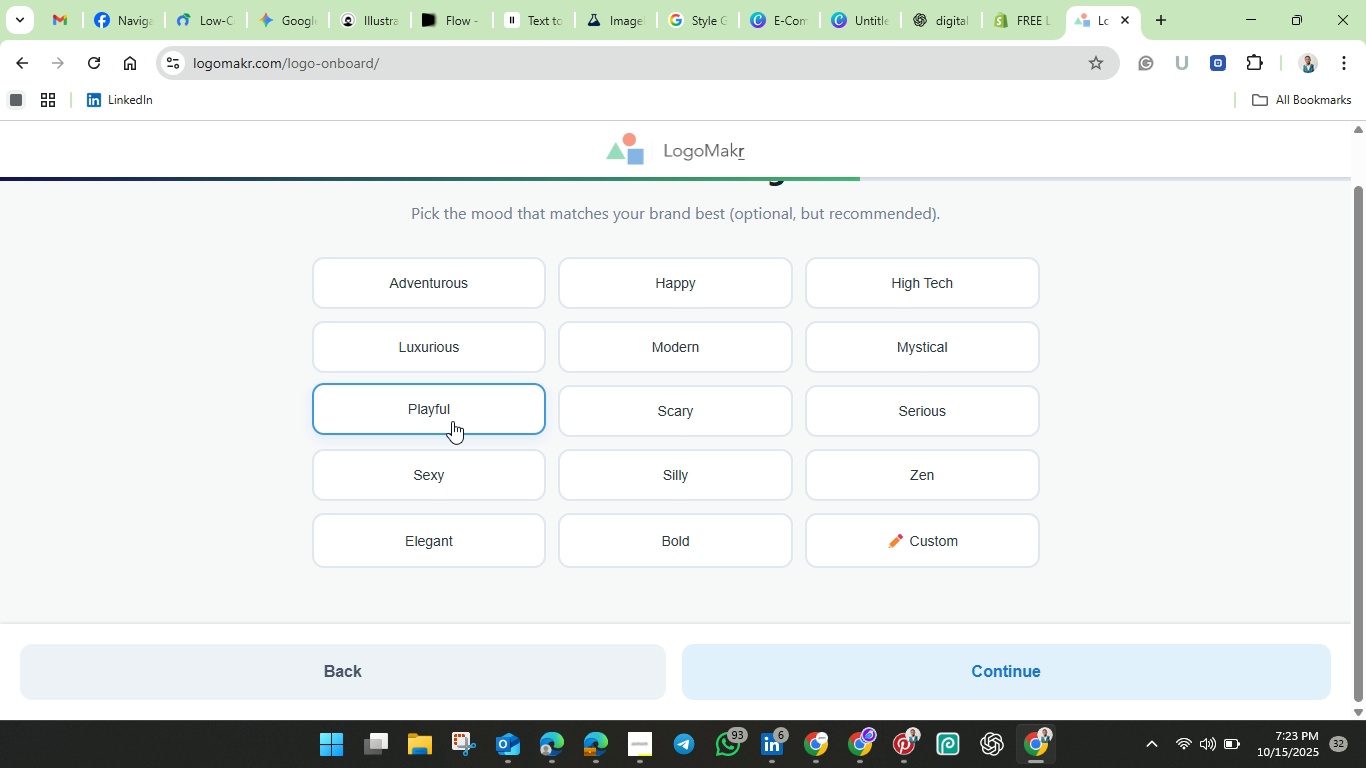 
left_click([963, 289])
 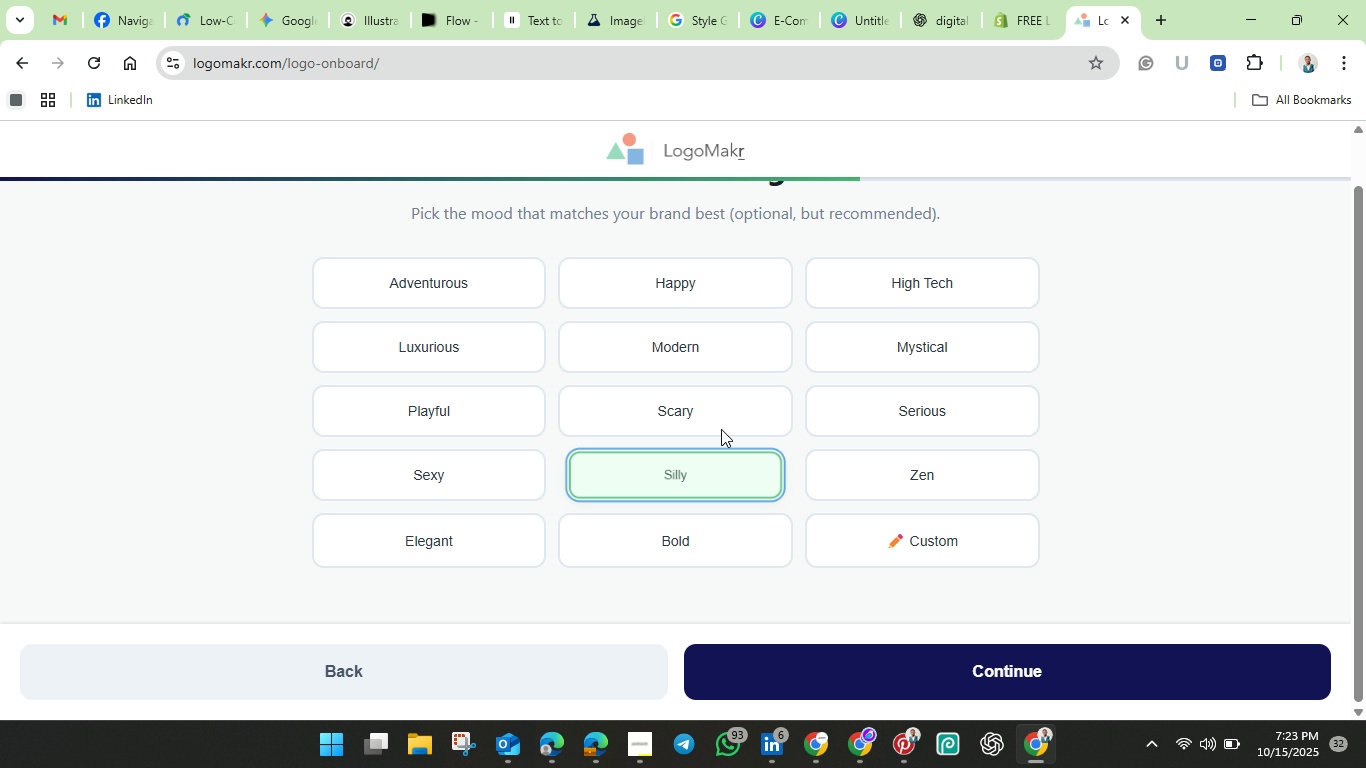 
left_click([861, 301])
 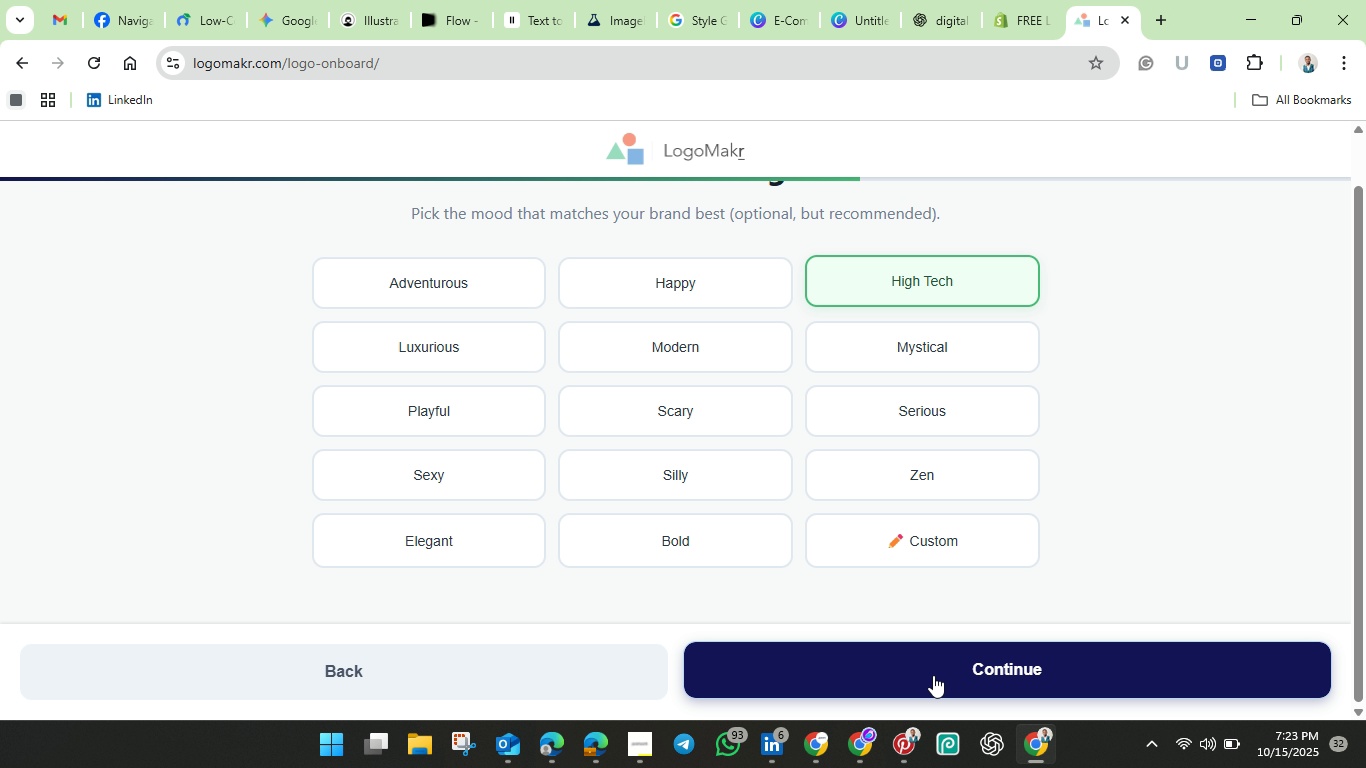 
left_click([933, 675])
 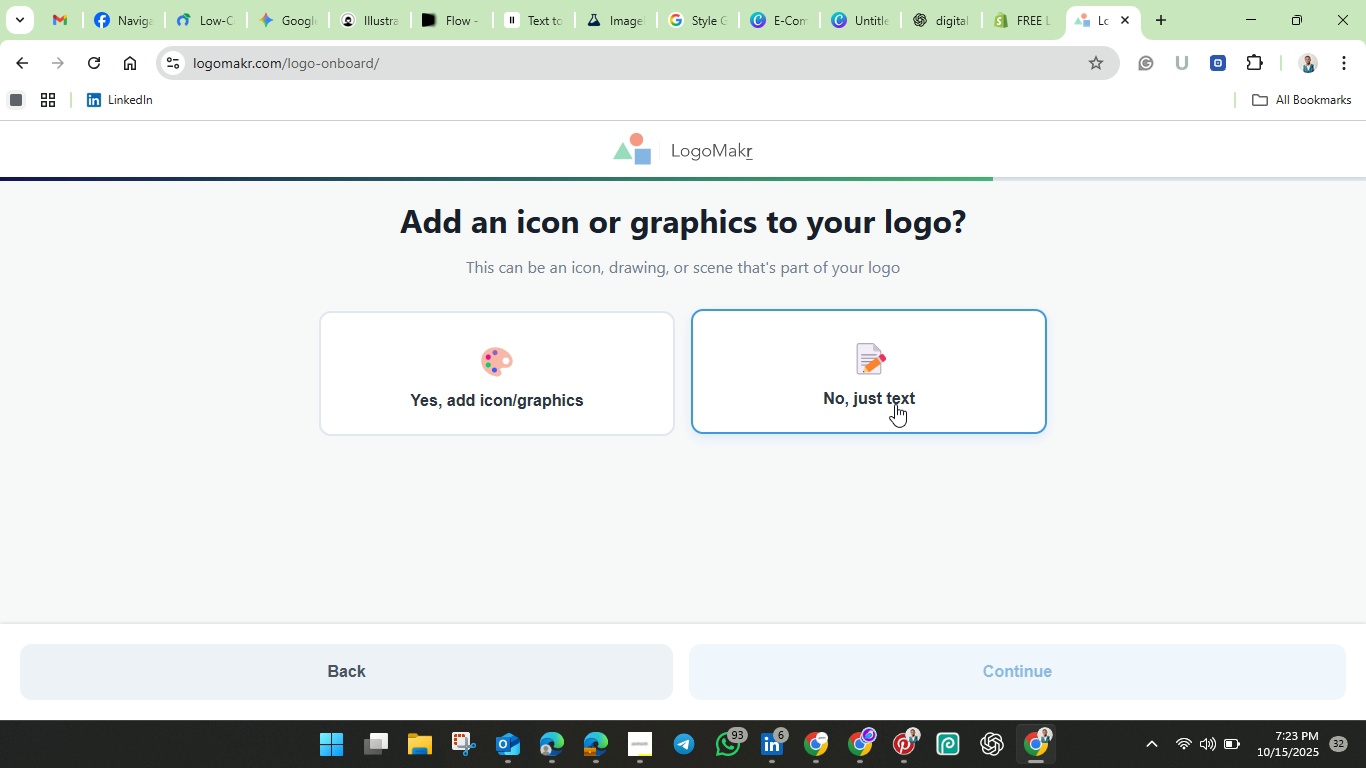 
wait(7.41)
 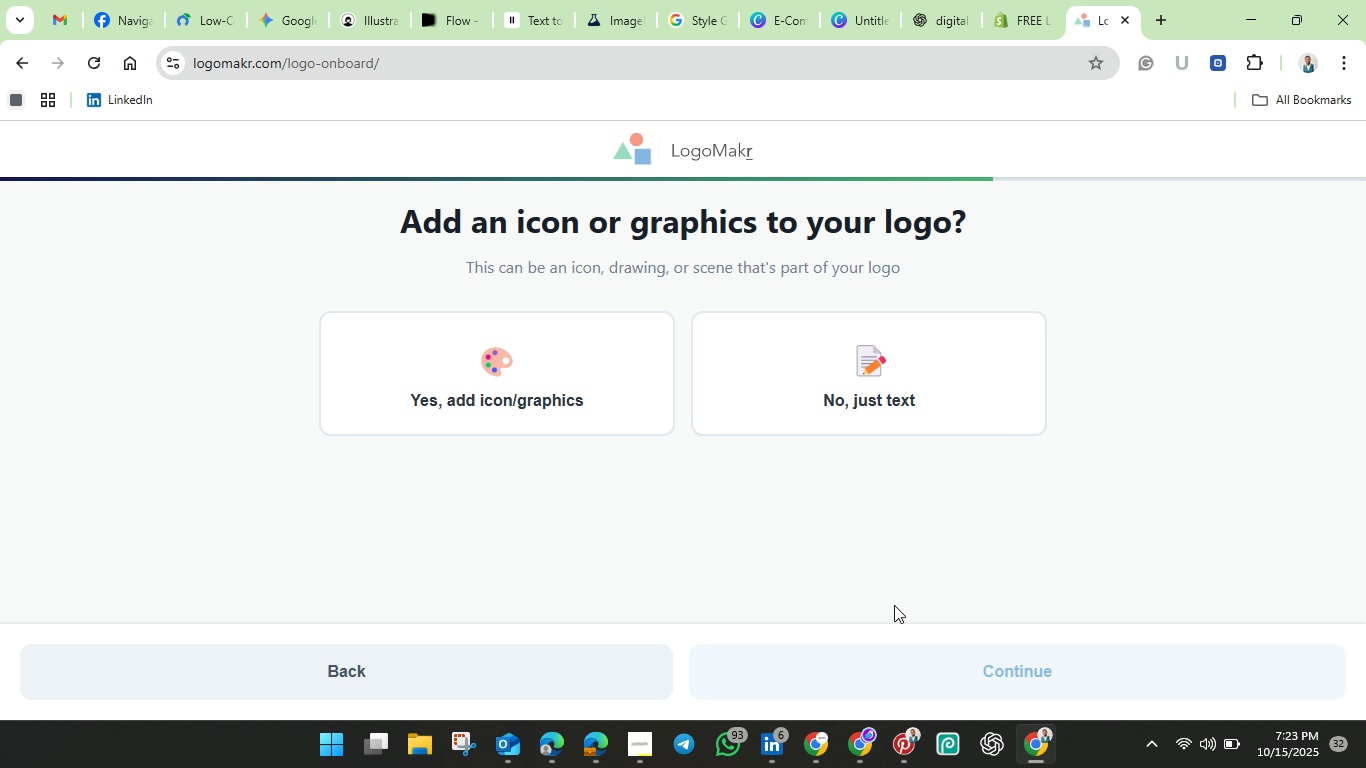 
left_click([598, 405])
 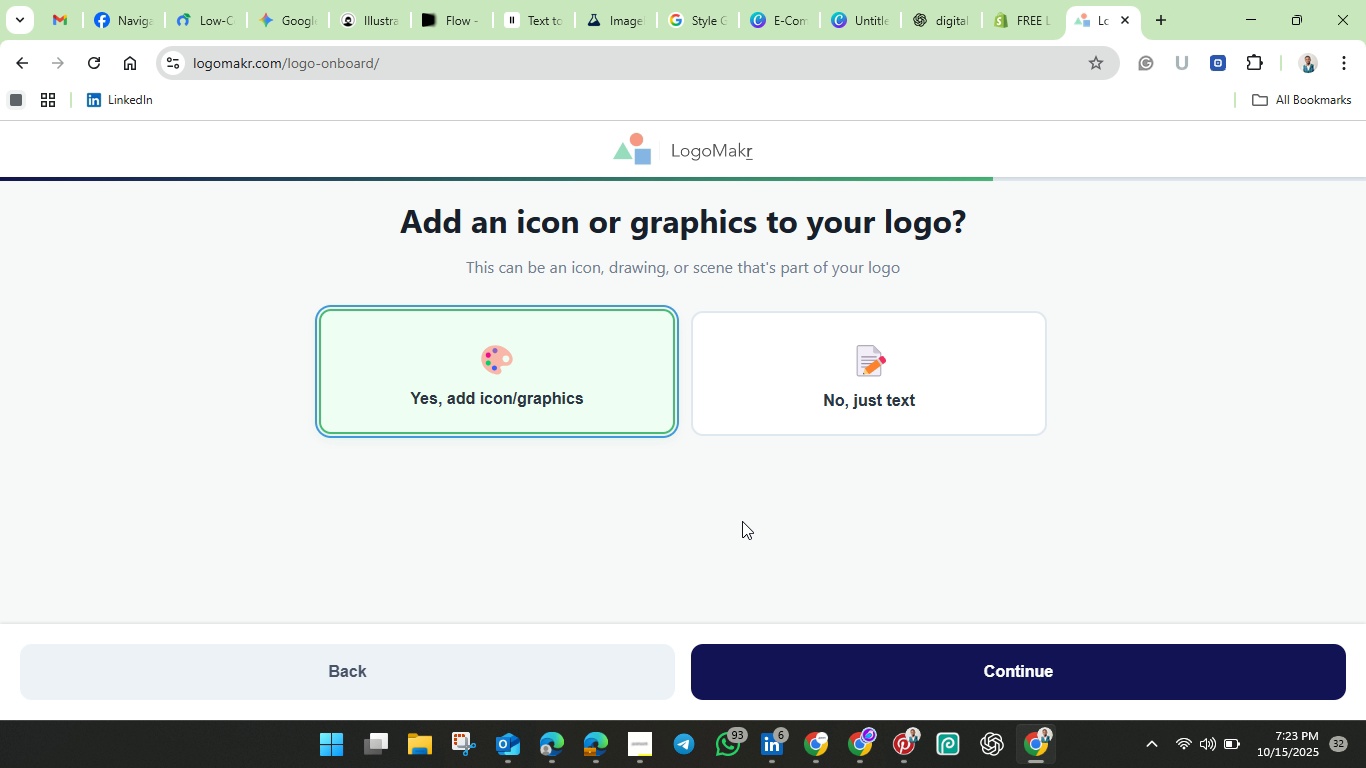 
scroll: coordinate [744, 526], scroll_direction: down, amount: 2.0
 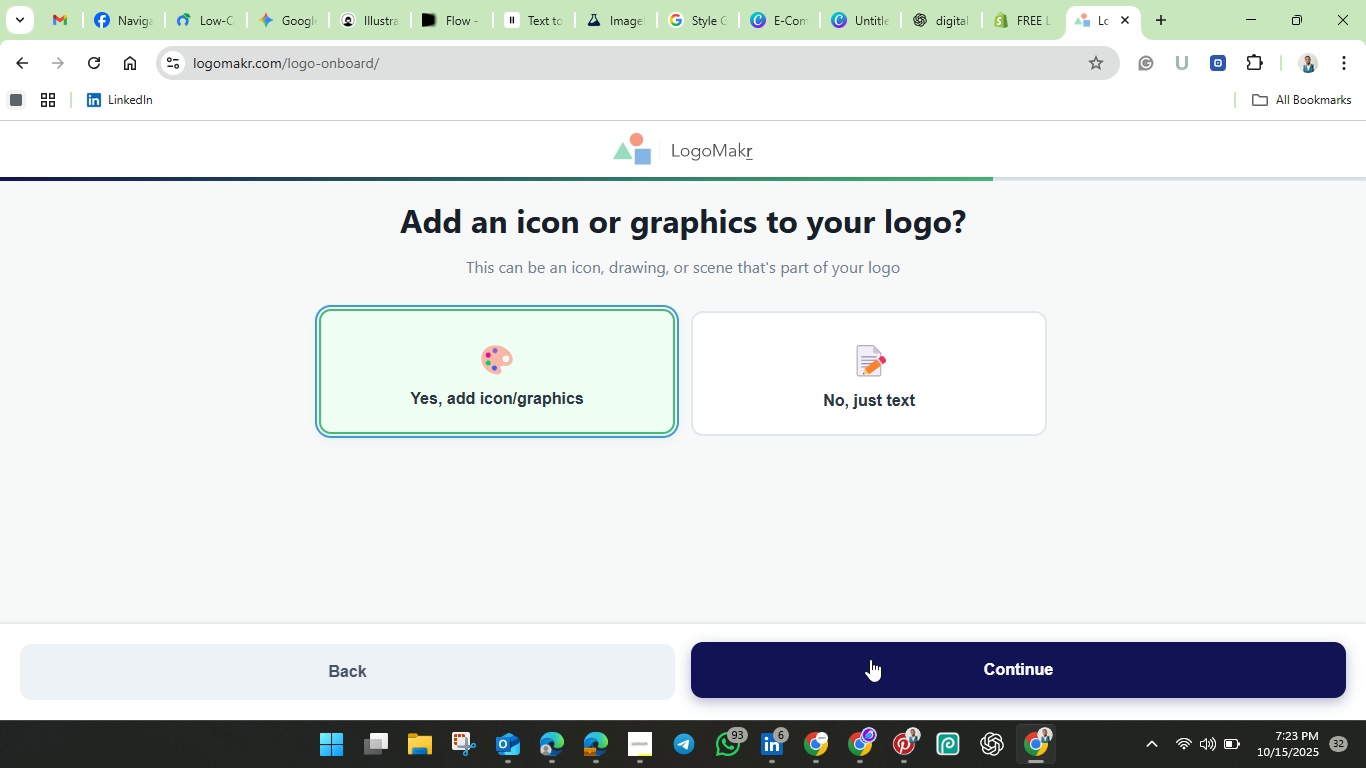 
left_click([870, 659])
 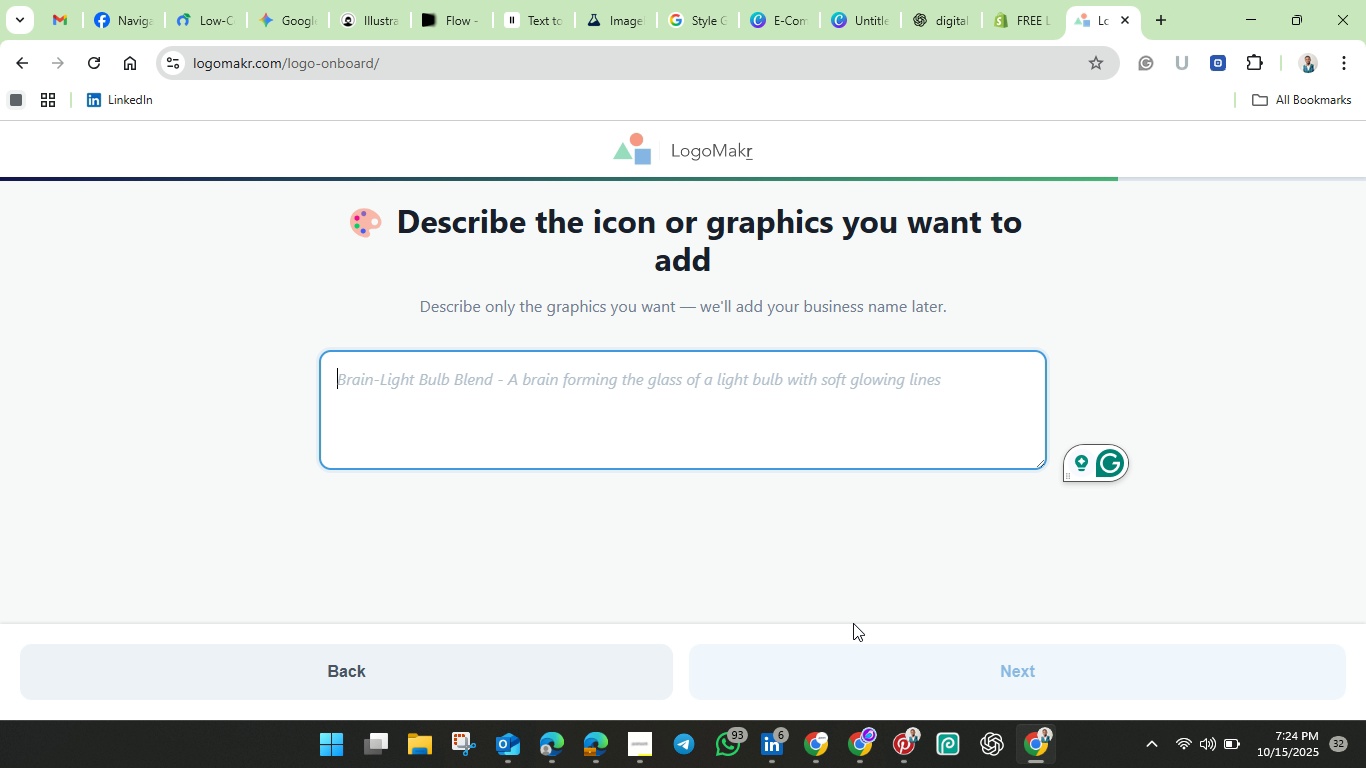 
wait(72.12)
 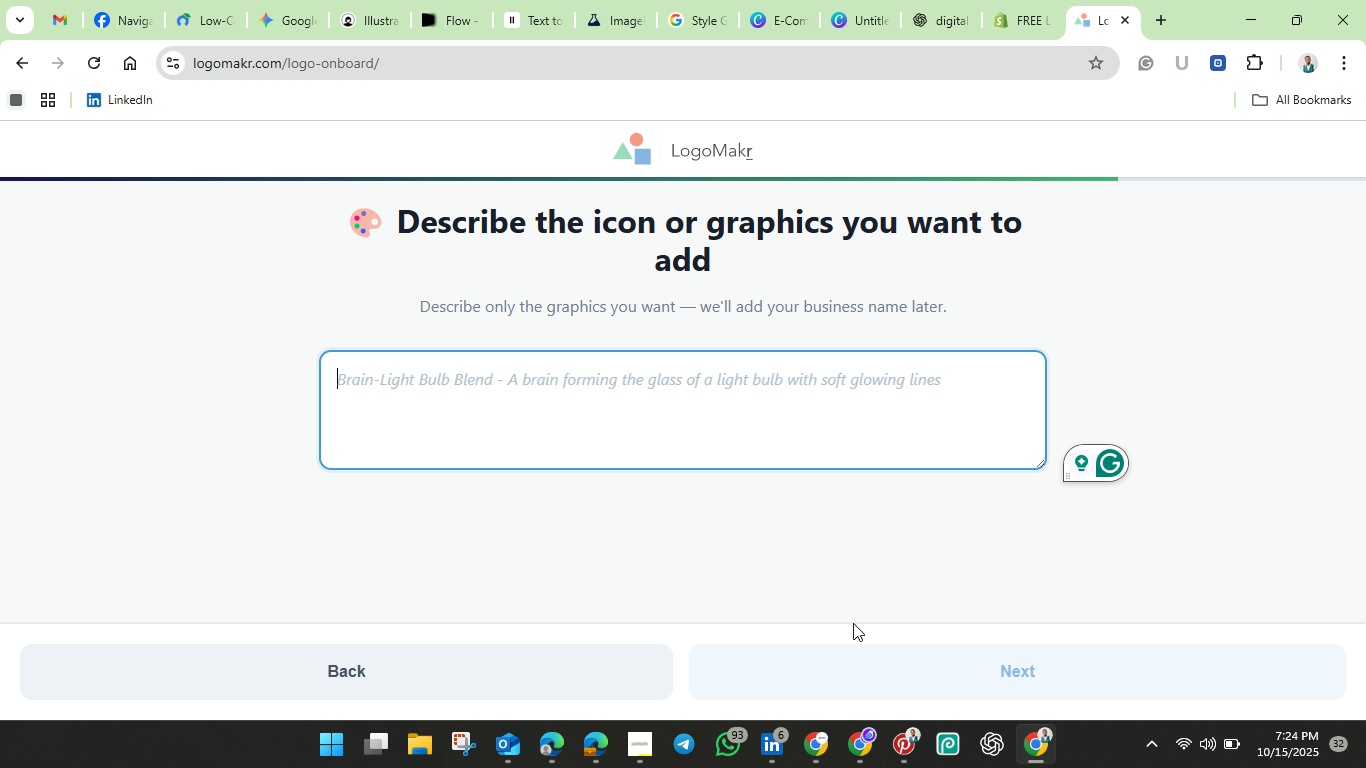 
type(A shopping elements)
 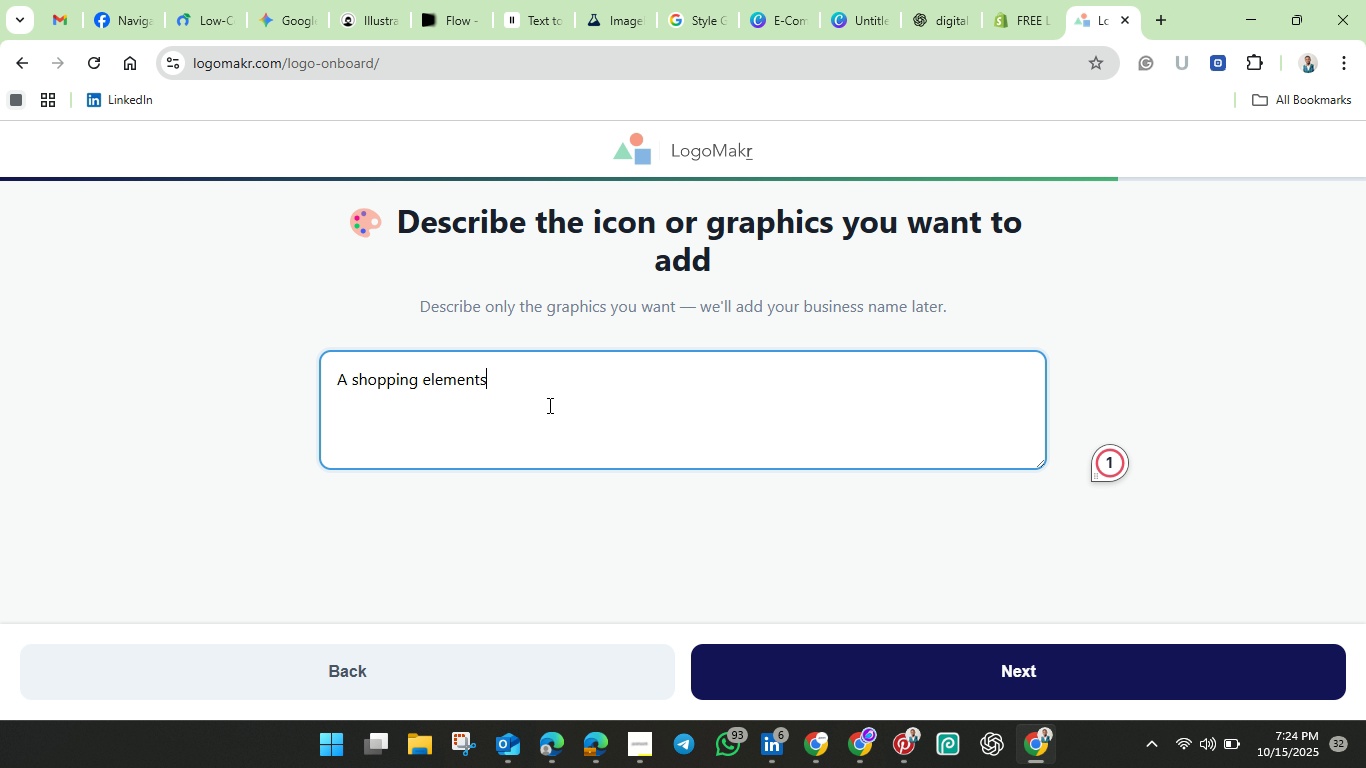 
key(Backspace)
 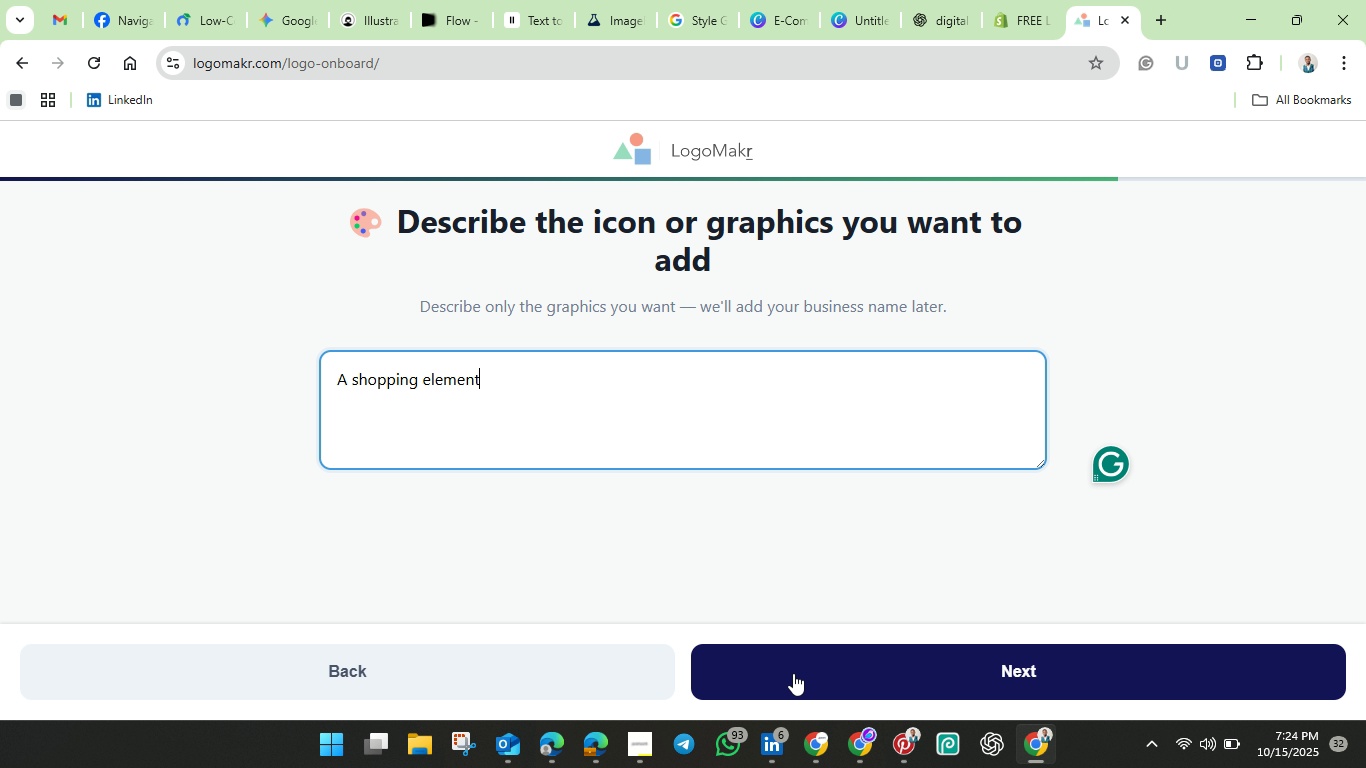 
left_click([809, 663])
 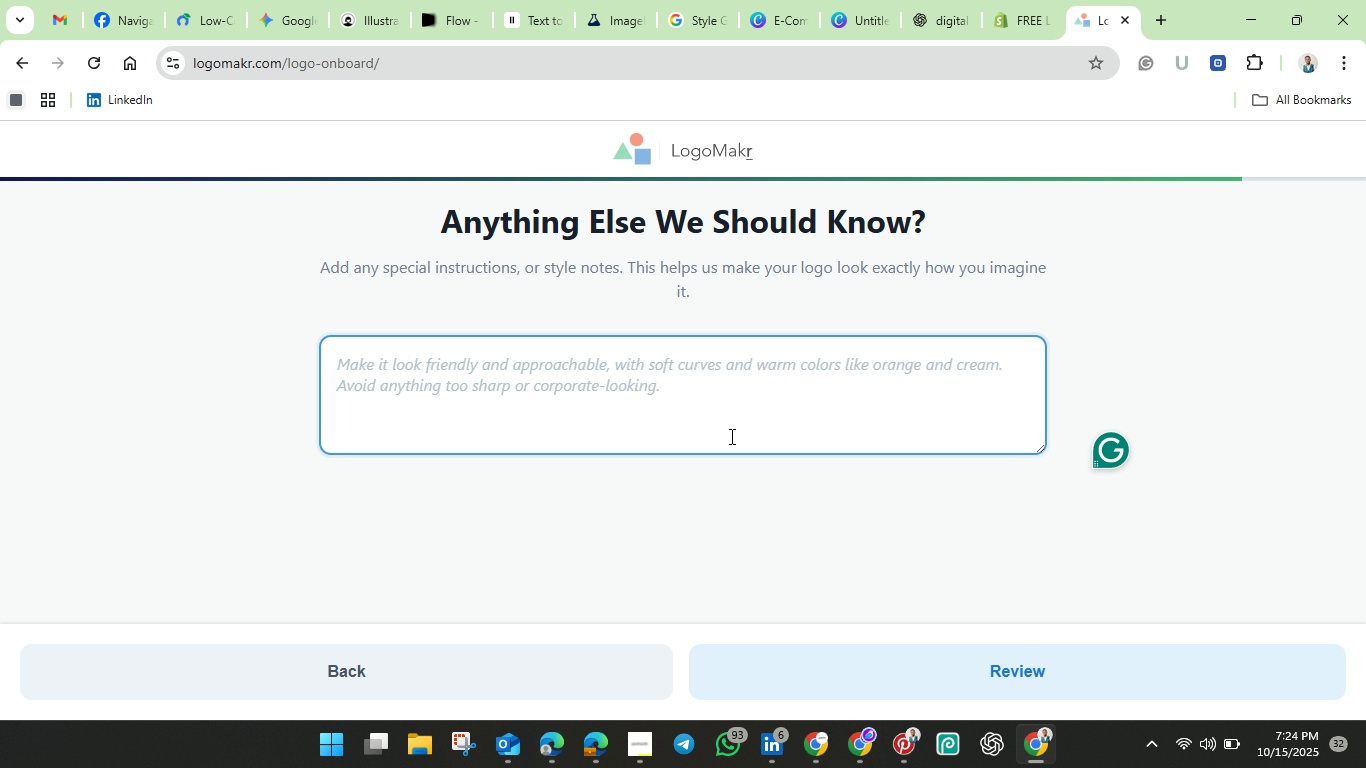 
left_click([728, 432])
 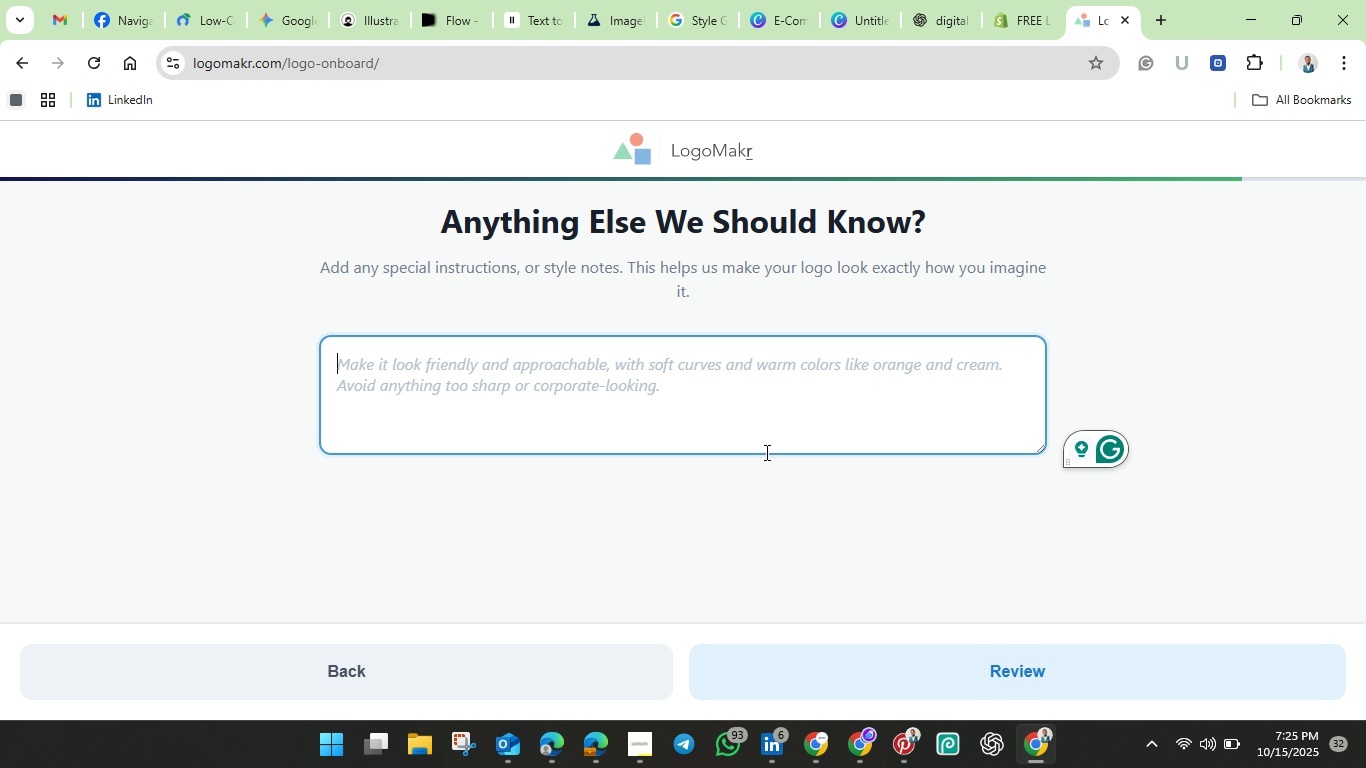 
type(No)
 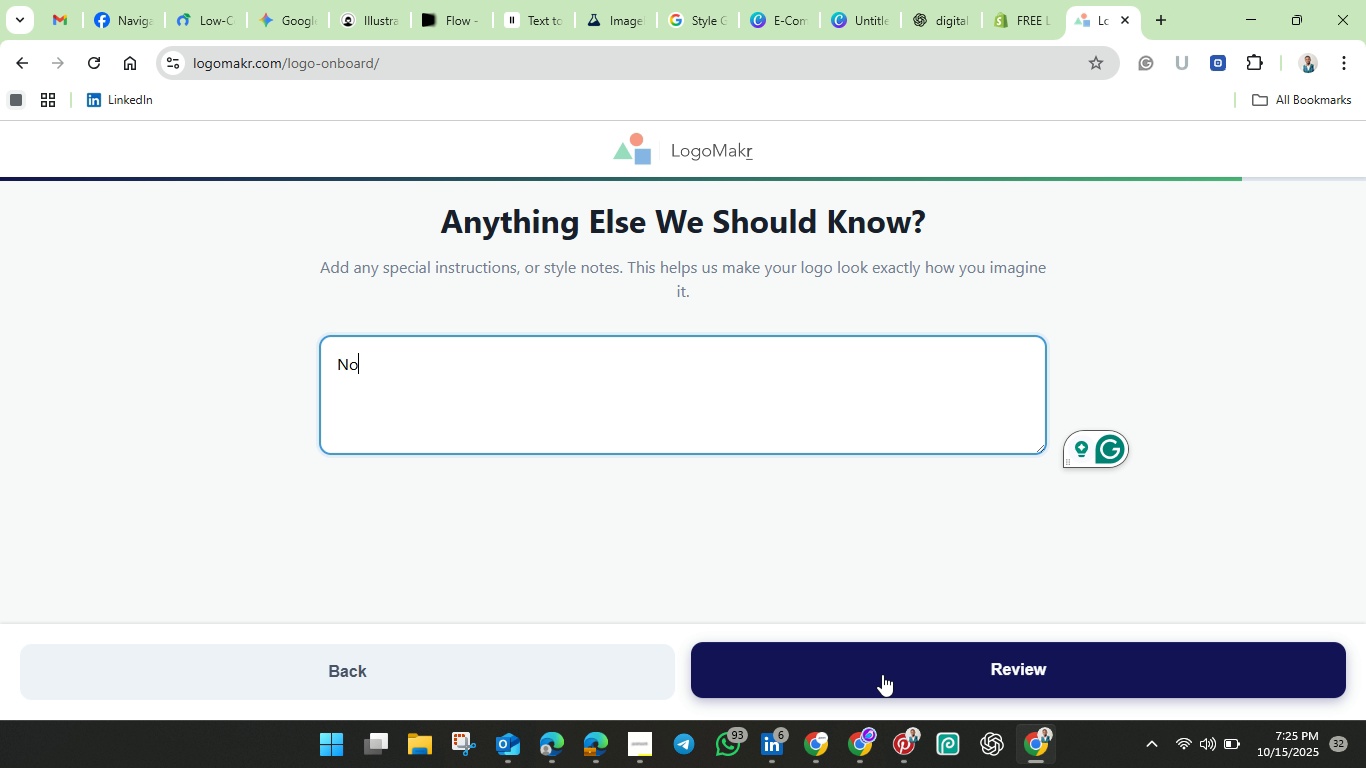 
left_click([881, 678])
 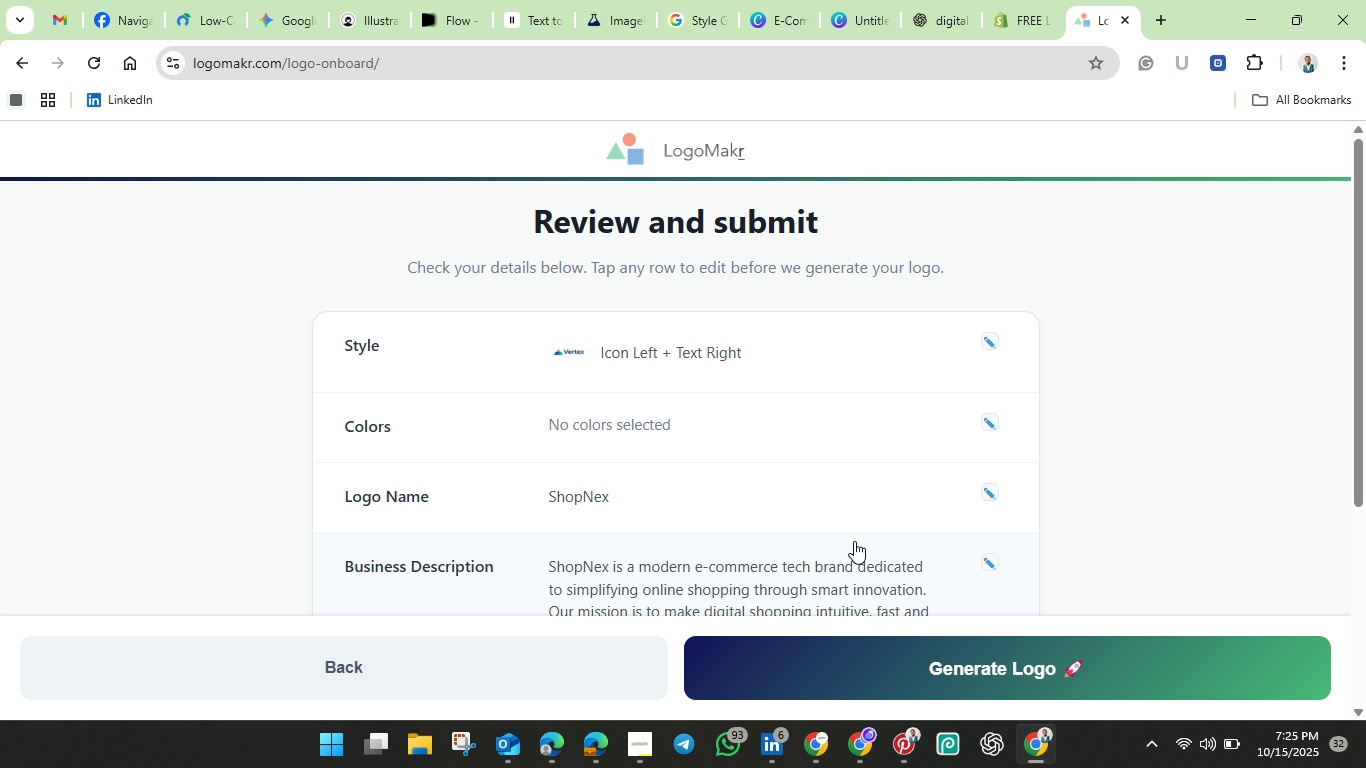 
scroll: coordinate [859, 501], scroll_direction: down, amount: 6.0
 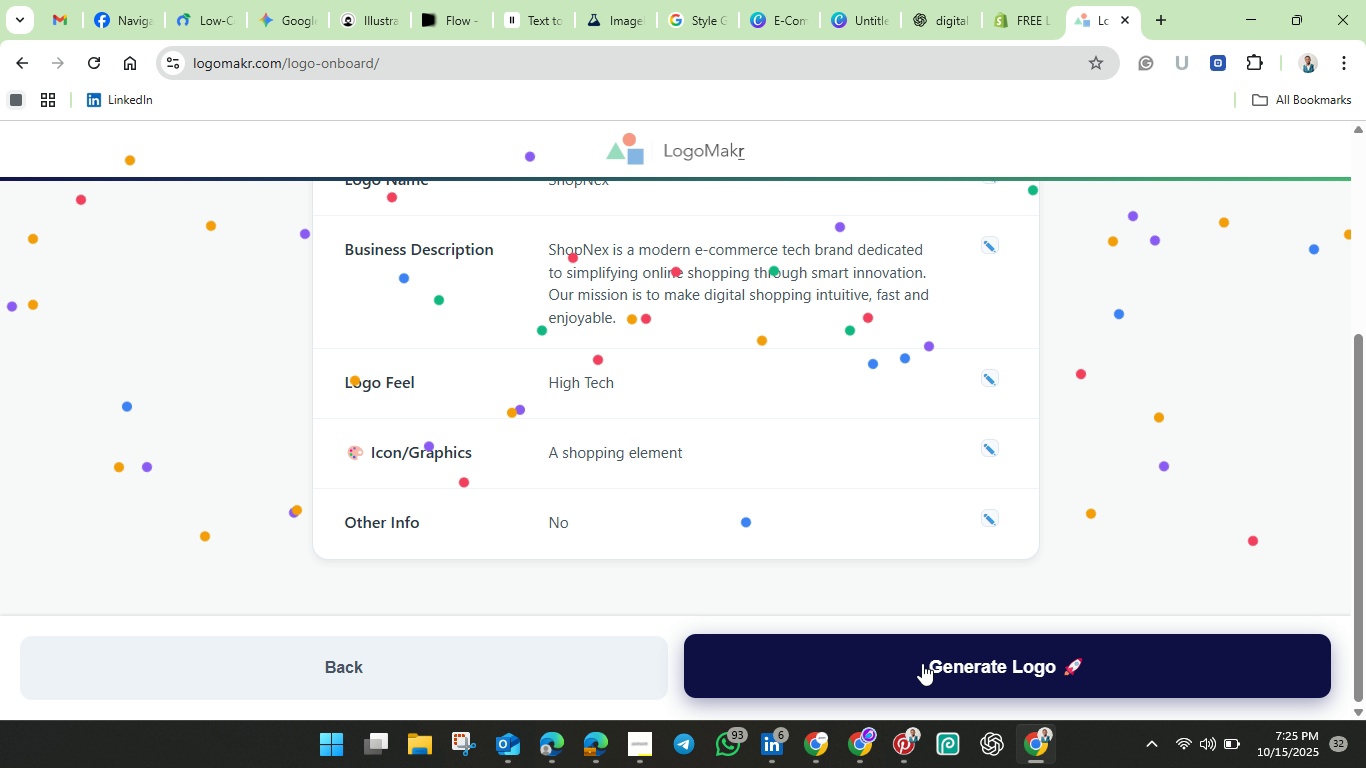 
left_click([922, 663])
 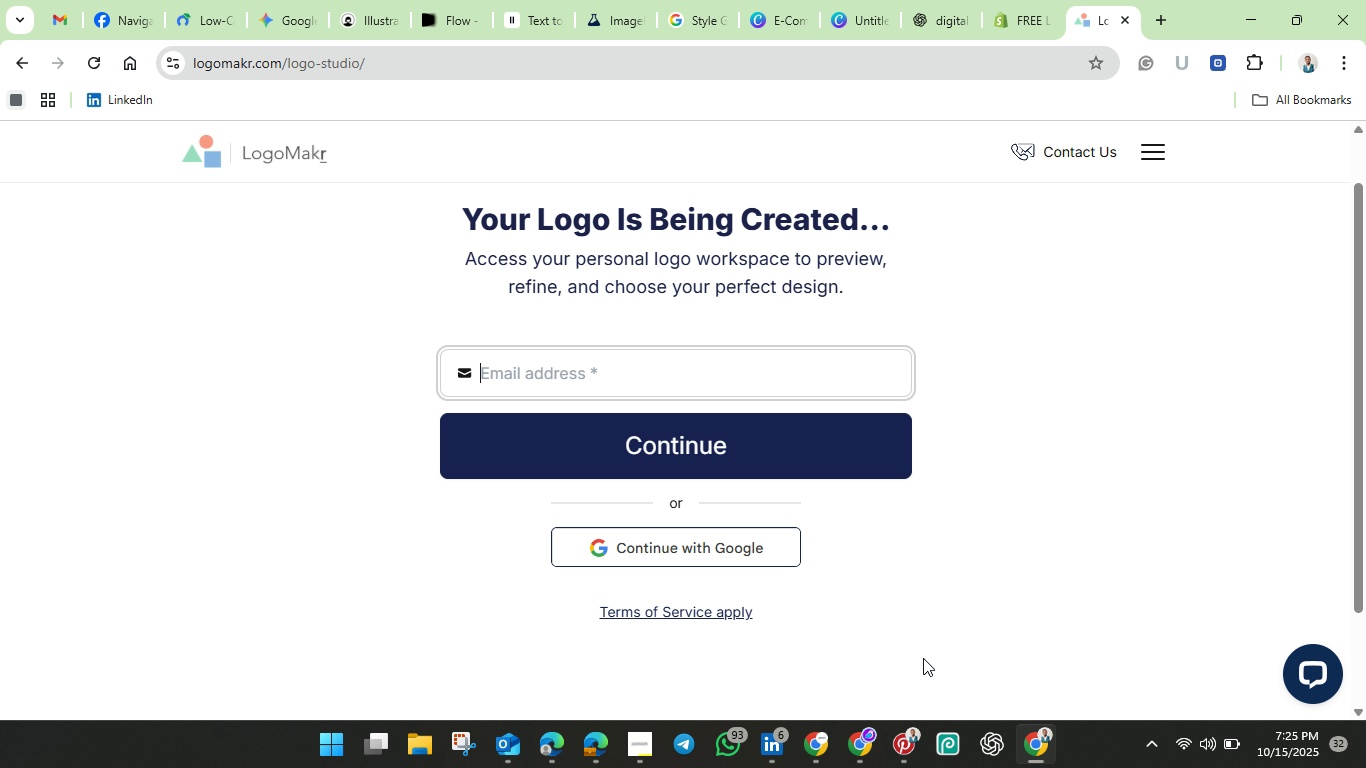 
wait(30.86)
 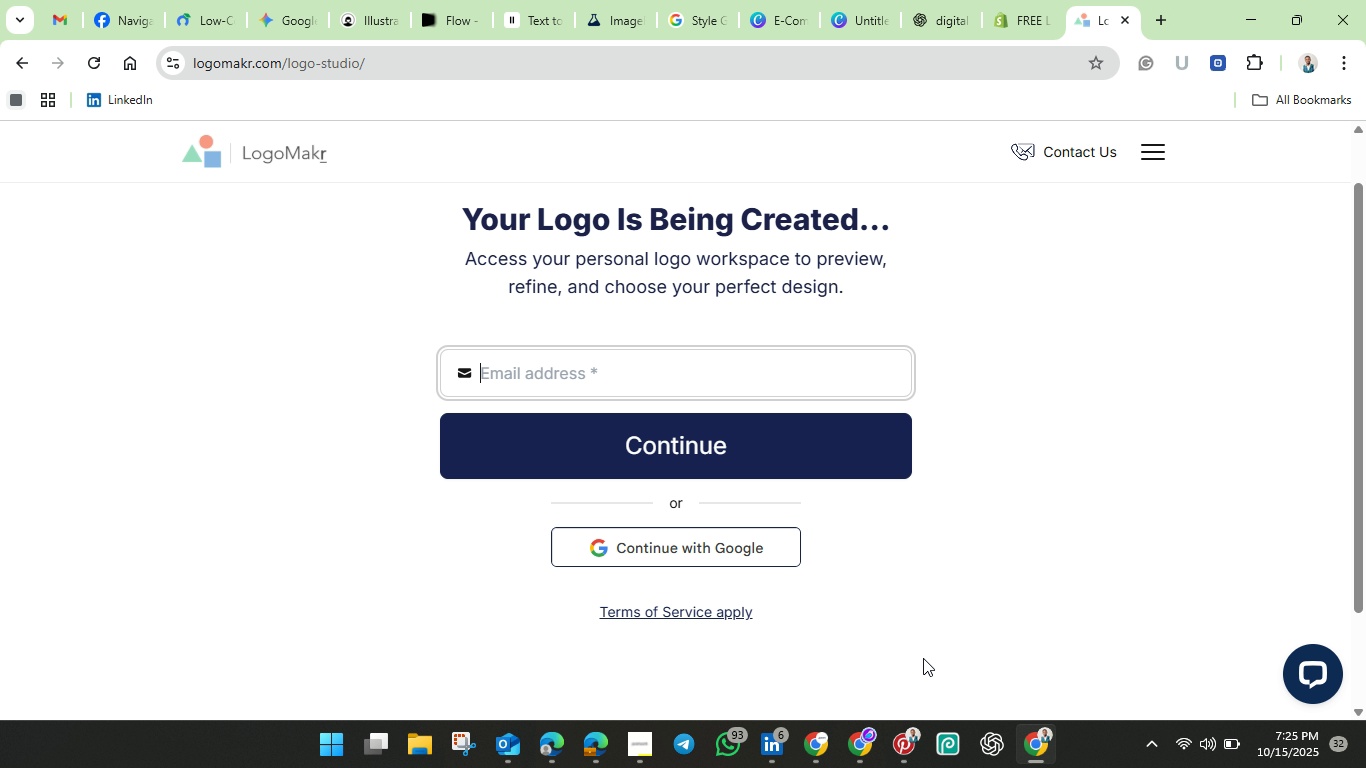 
left_click([675, 377])
 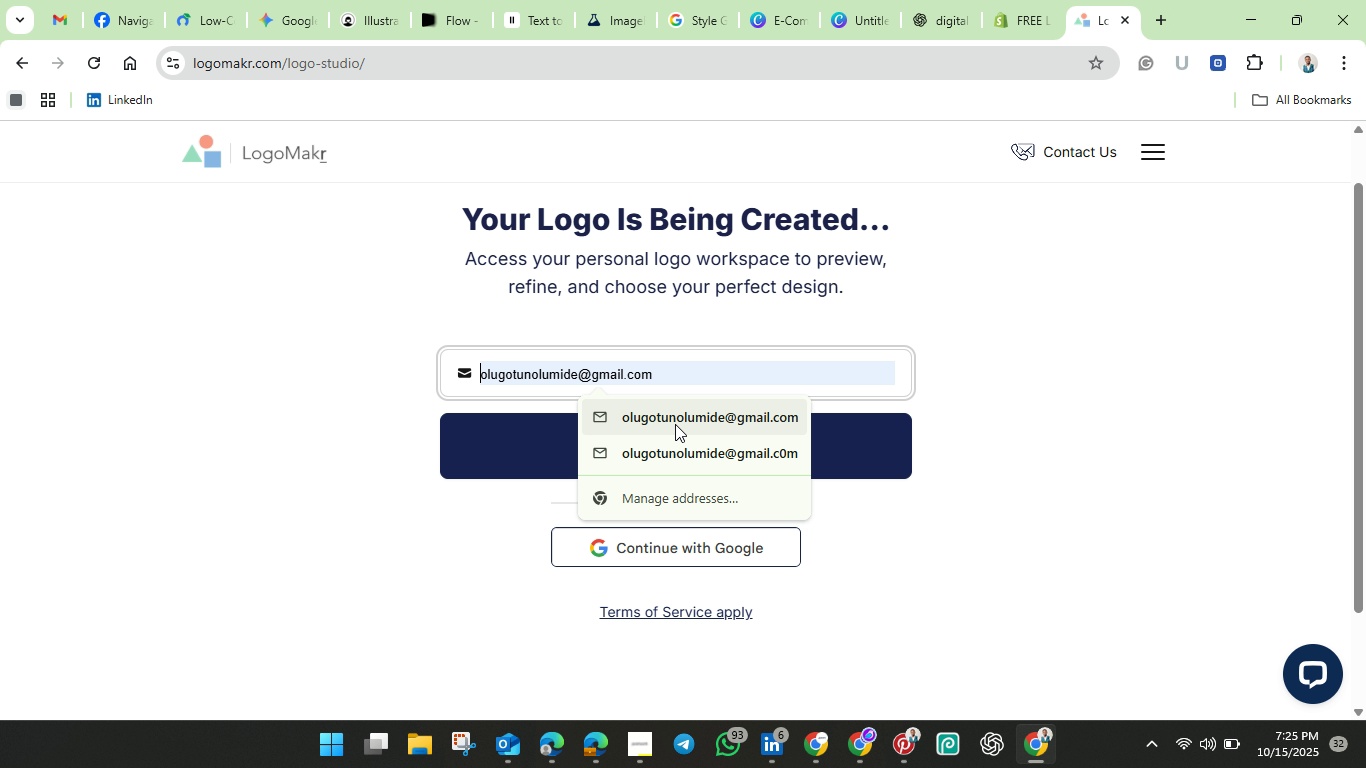 
left_click([675, 424])
 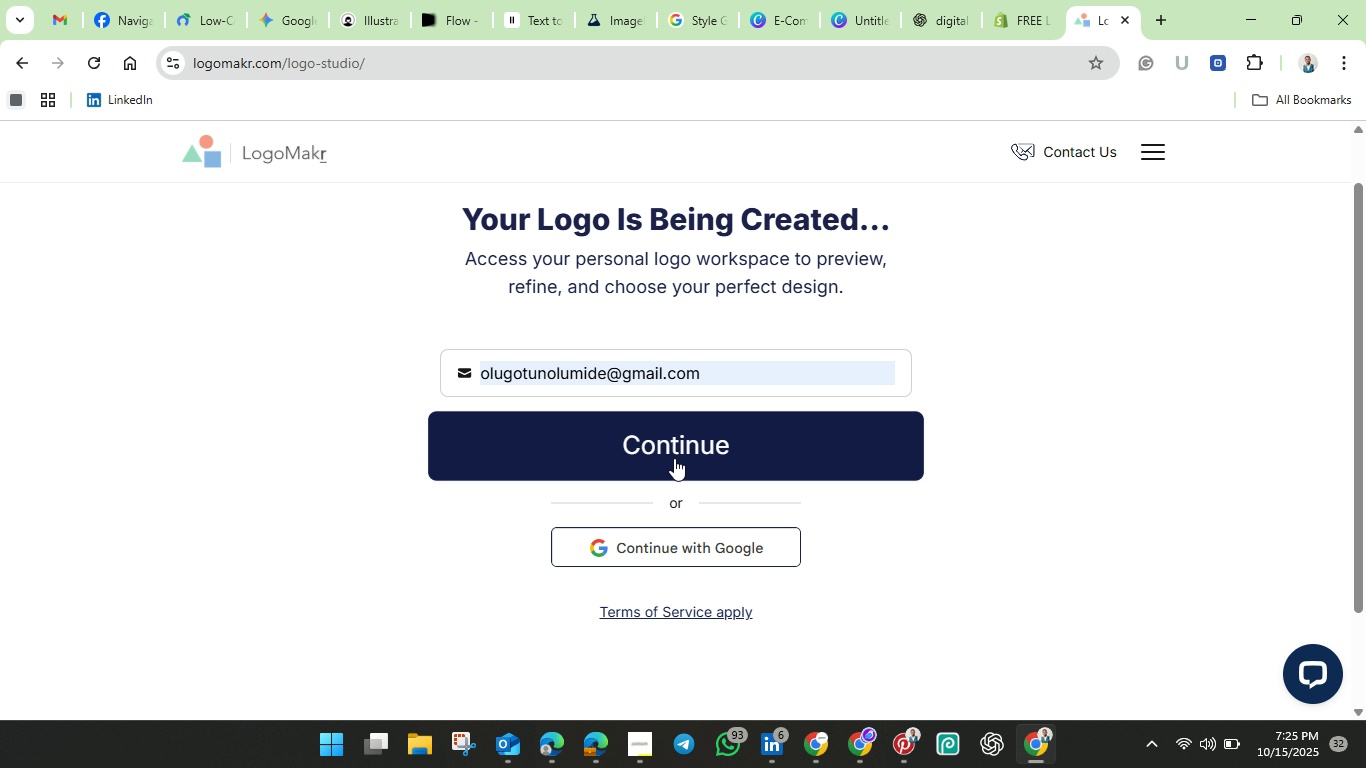 
left_click([674, 458])
 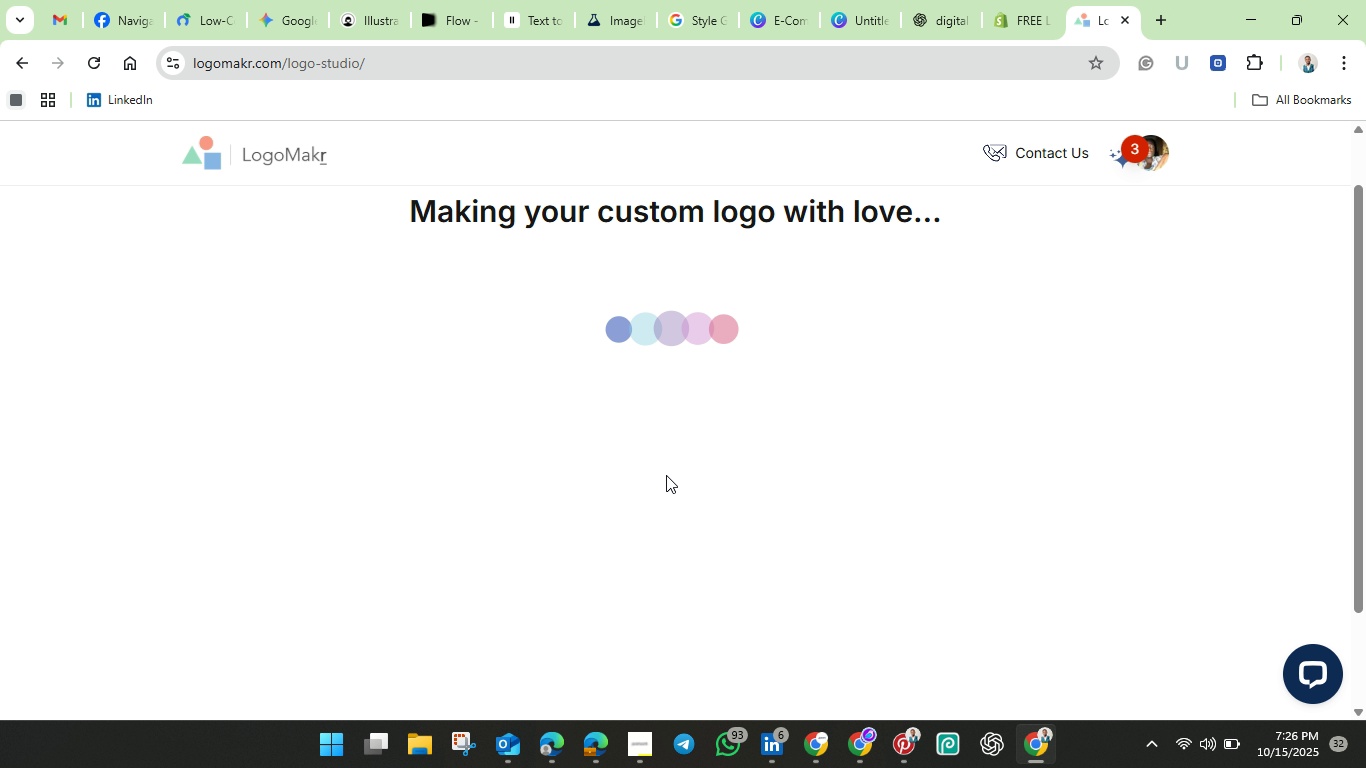 
wait(24.56)
 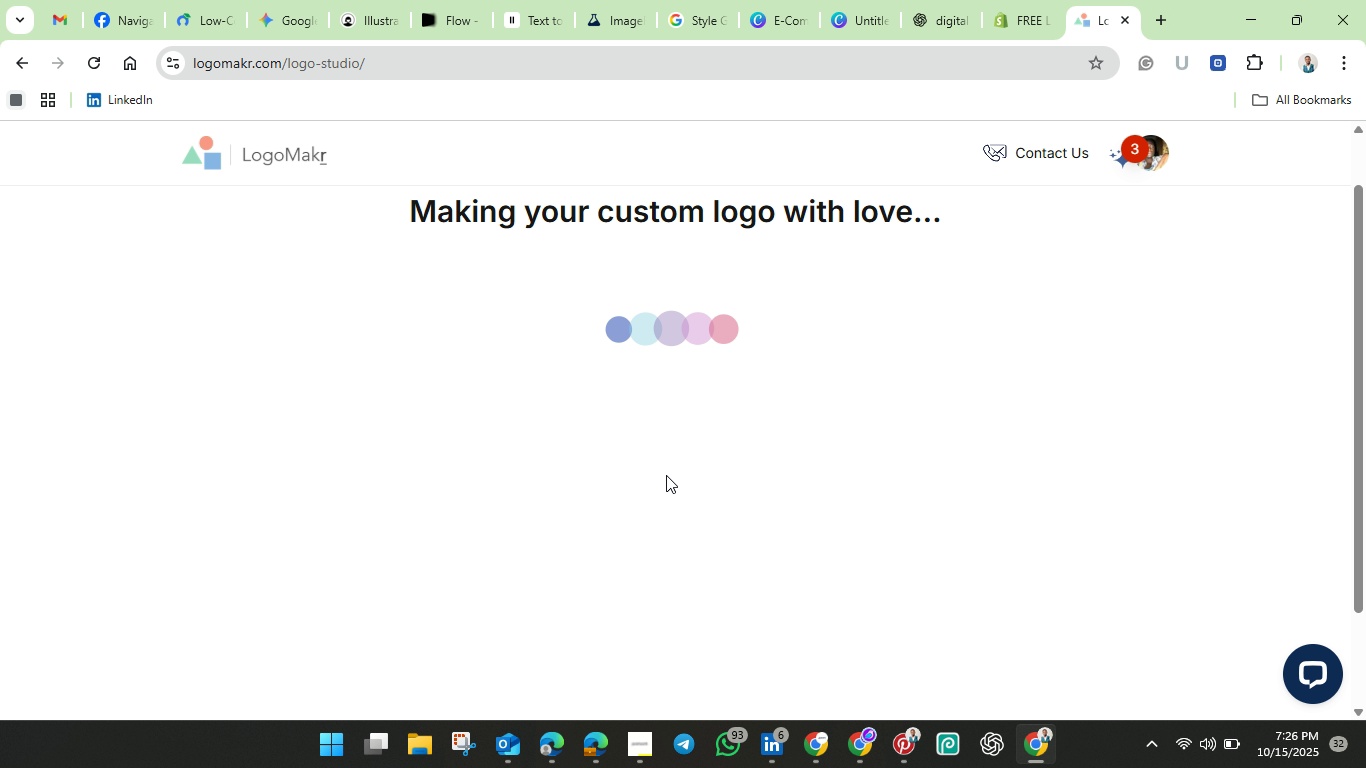 
scroll: coordinate [672, 505], scroll_direction: down, amount: 3.0
 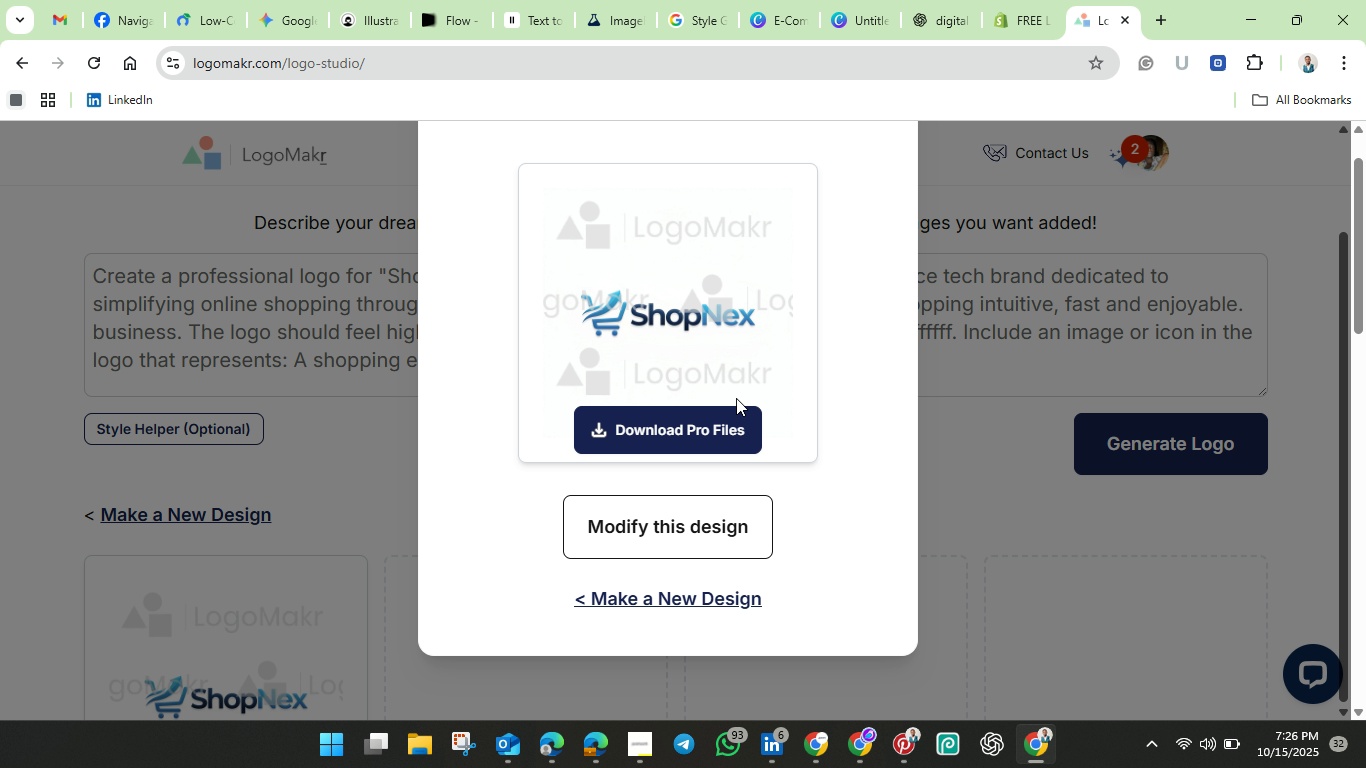 
wait(17.89)
 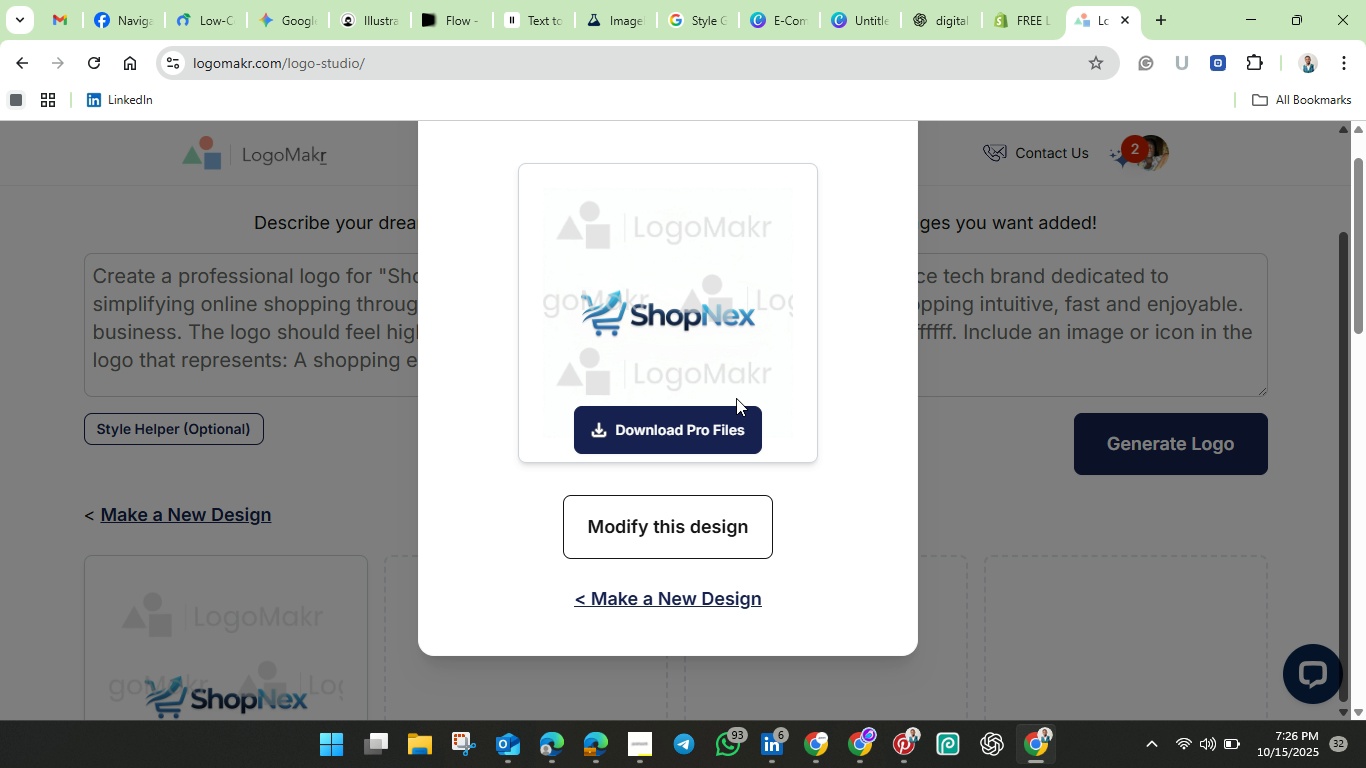 
left_click([653, 307])
 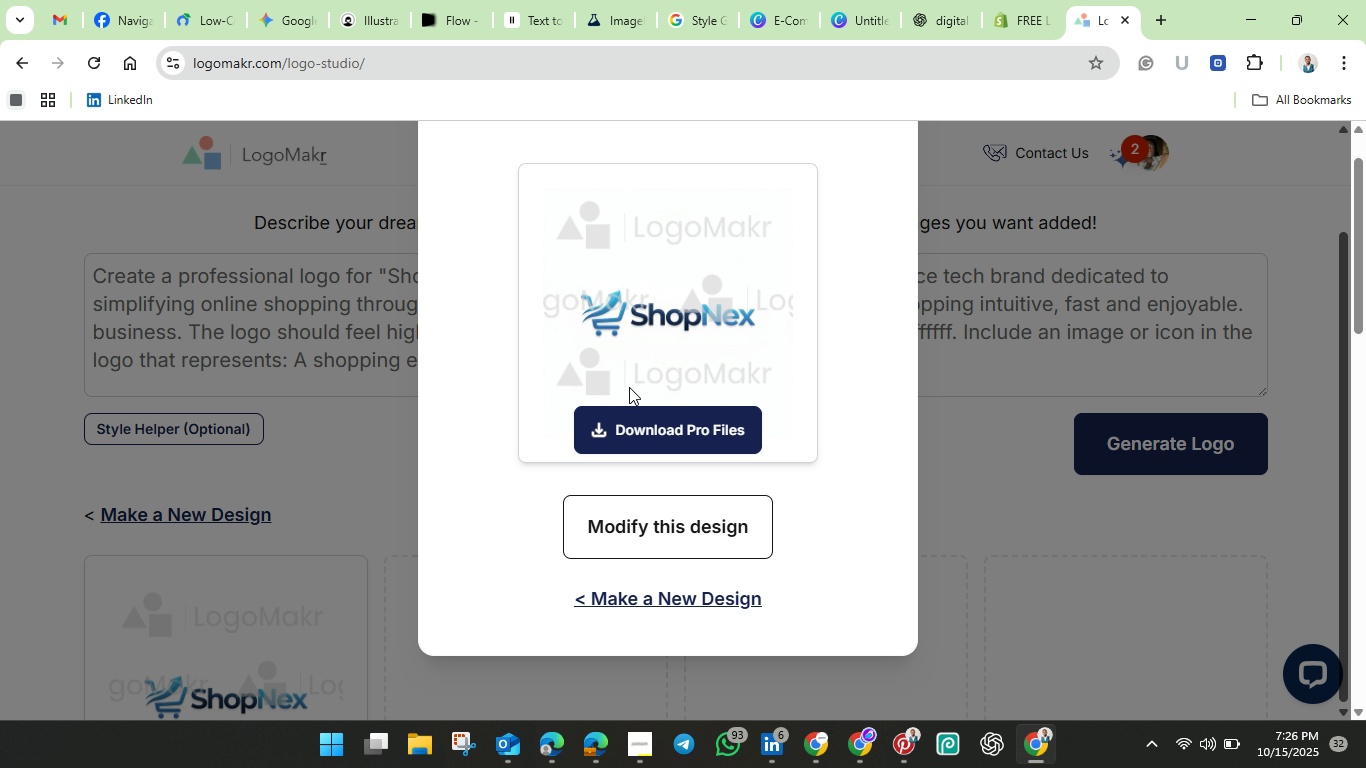 
scroll: coordinate [629, 396], scroll_direction: down, amount: 1.0
 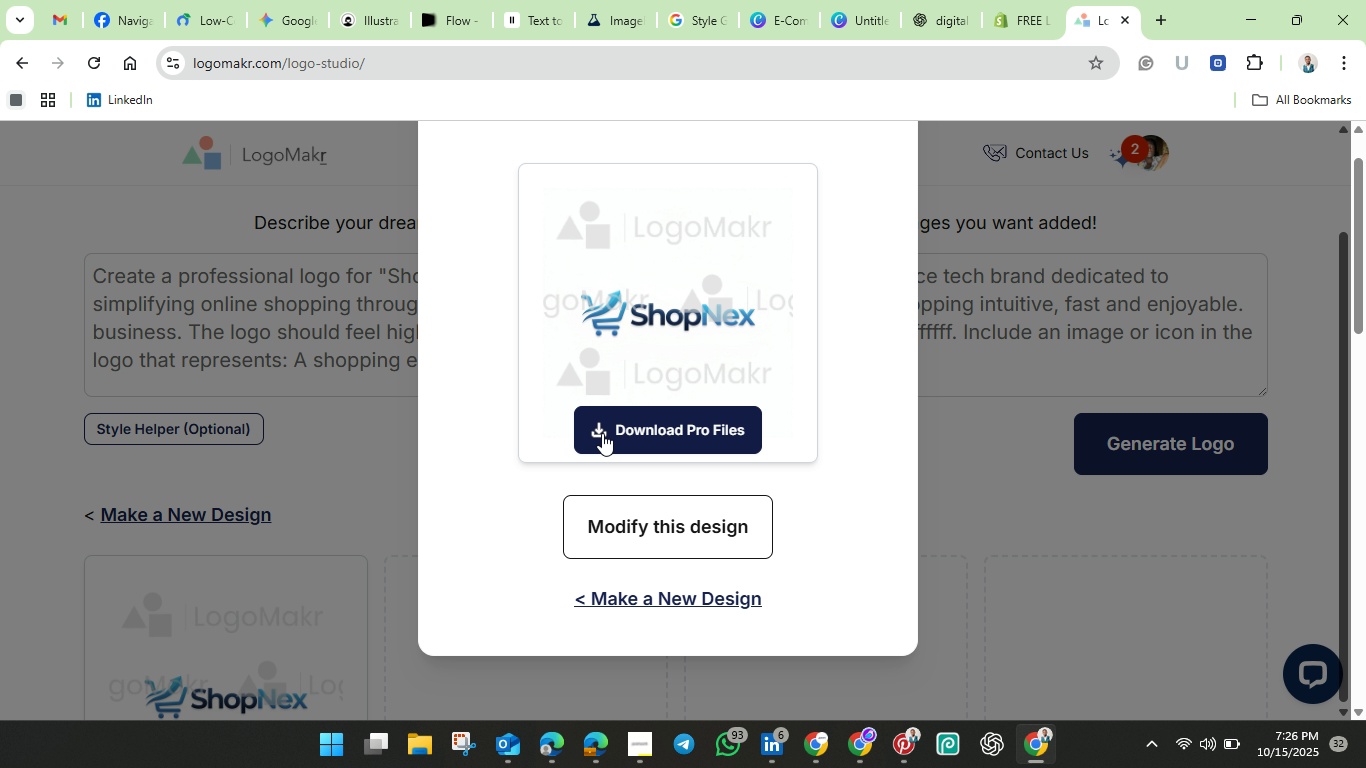 
left_click([602, 433])
 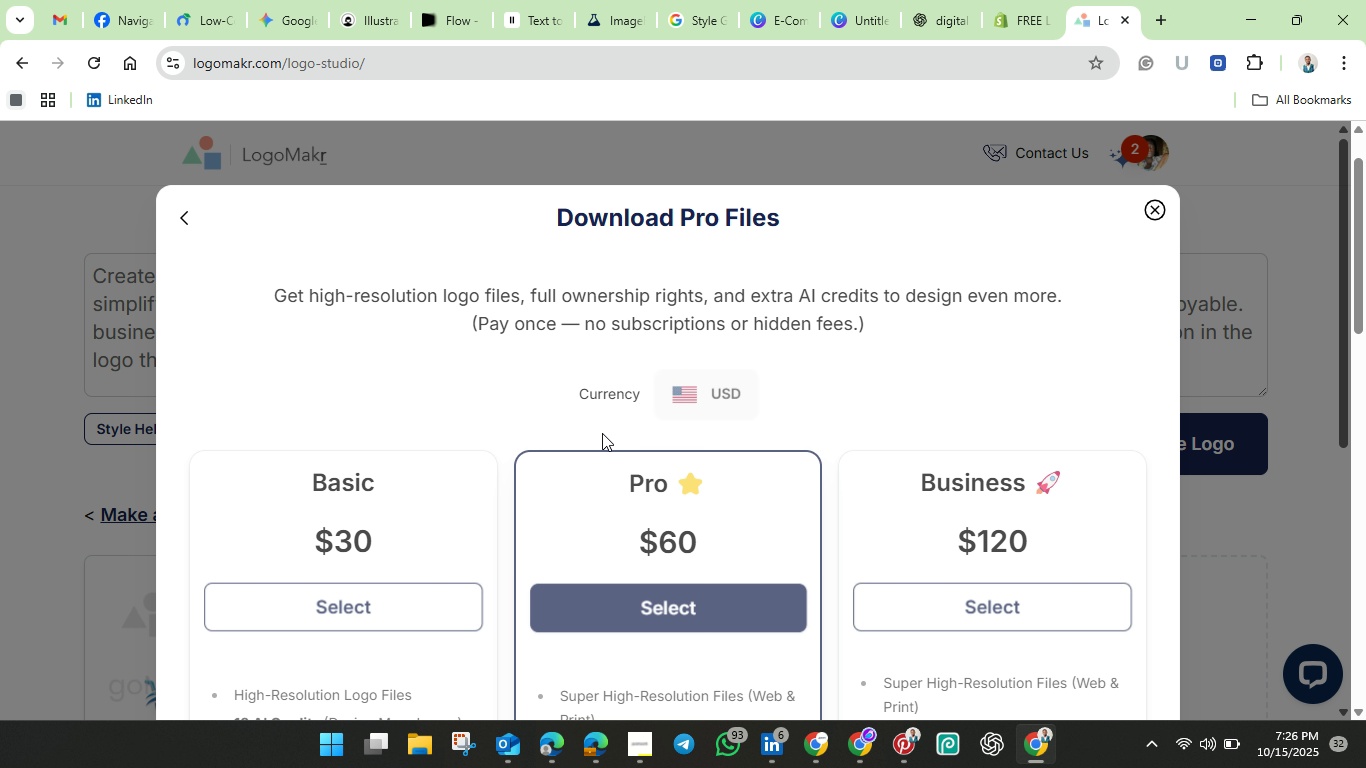 
scroll: coordinate [602, 433], scroll_direction: down, amount: 2.0
 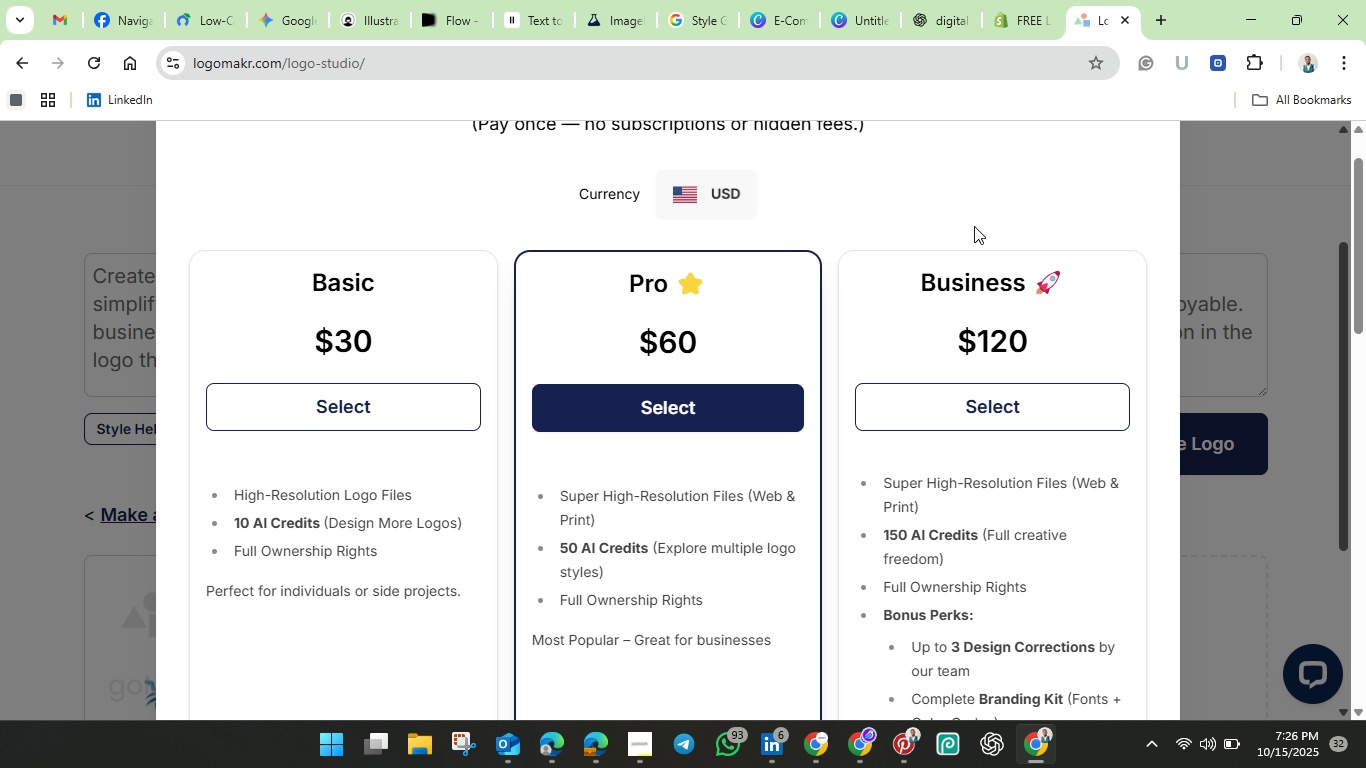 
scroll: coordinate [981, 244], scroll_direction: up, amount: 4.0
 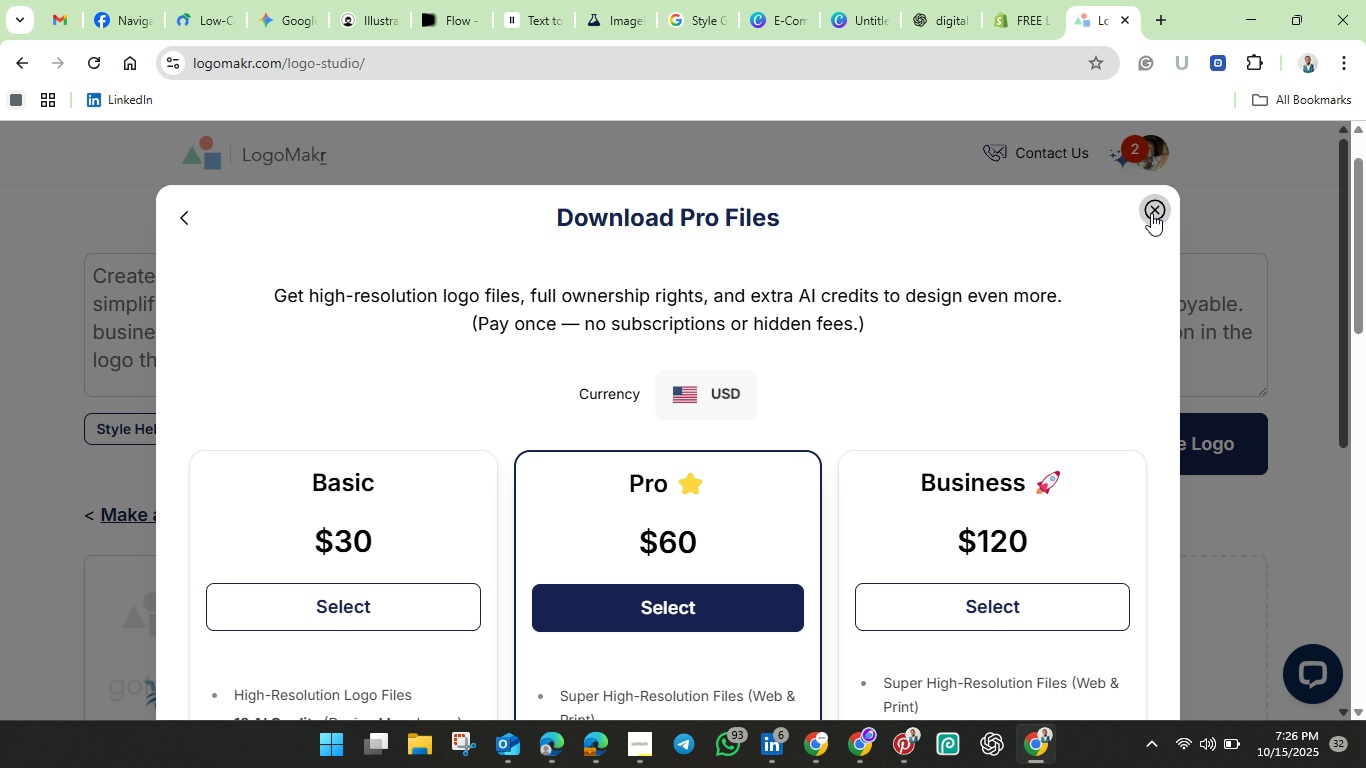 
left_click([1151, 213])
 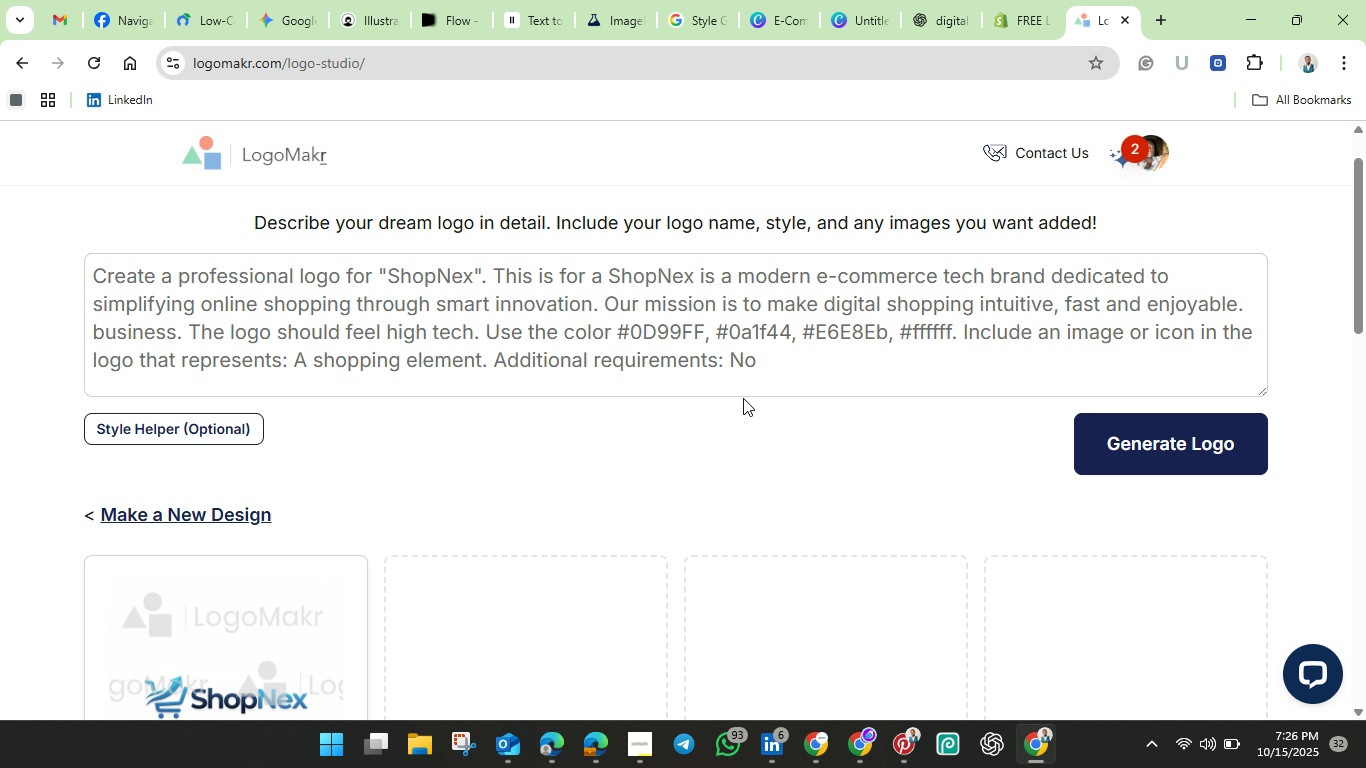 
scroll: coordinate [732, 411], scroll_direction: down, amount: 2.0
 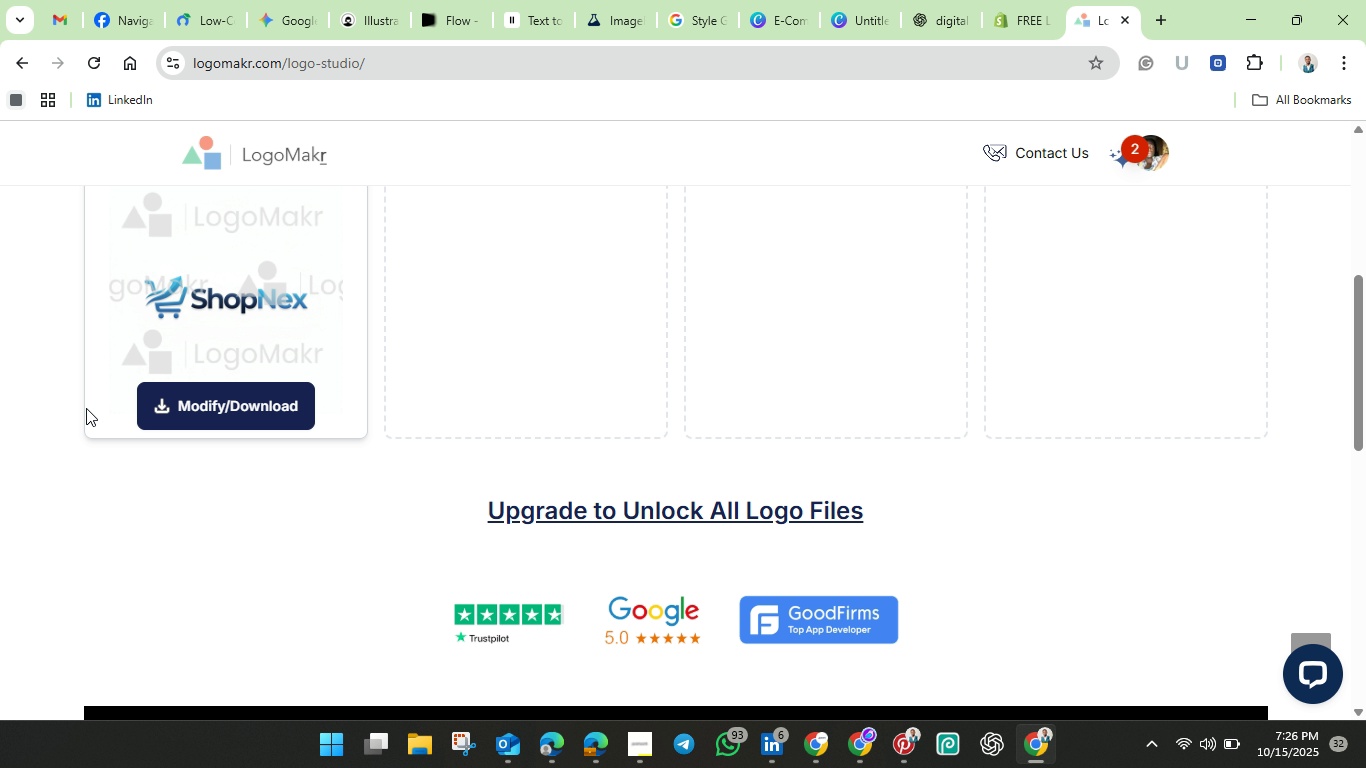 
left_click([226, 397])
 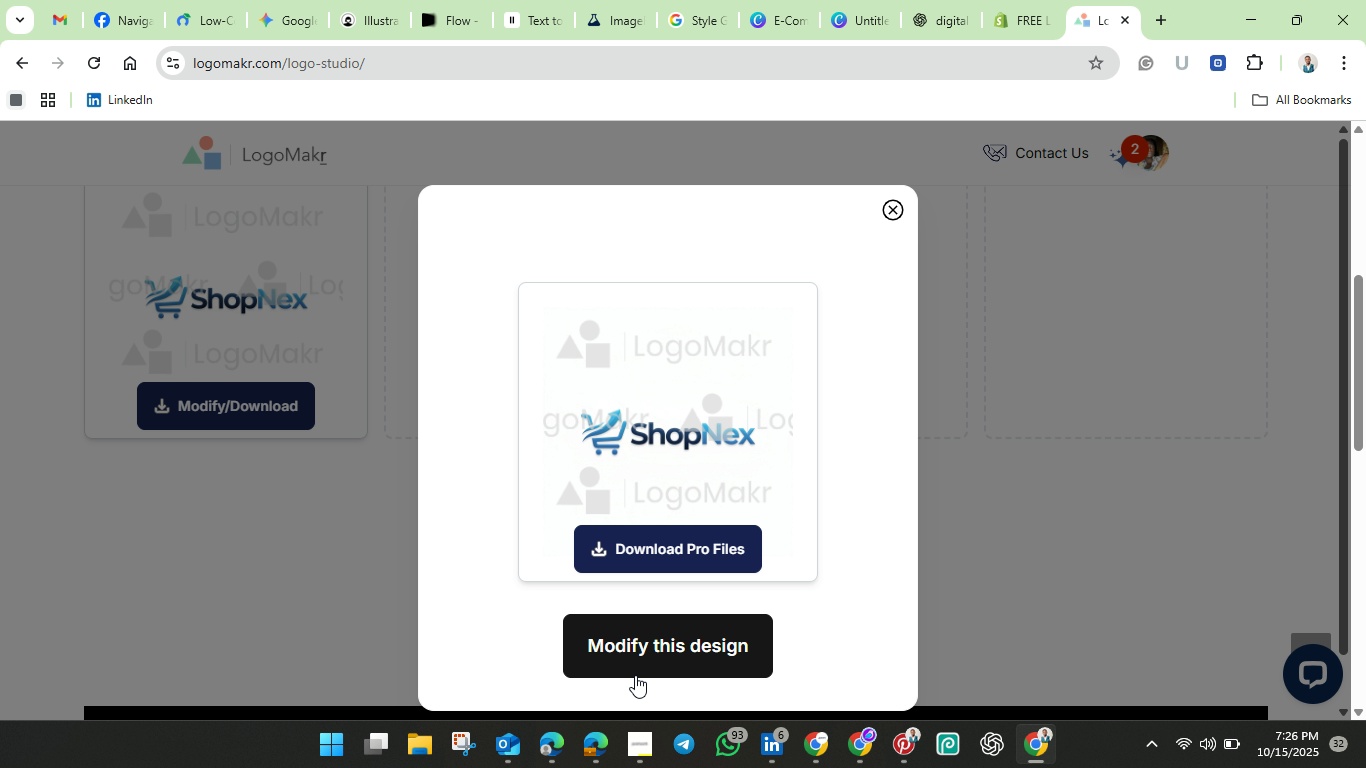 
scroll: coordinate [637, 656], scroll_direction: down, amount: 1.0
 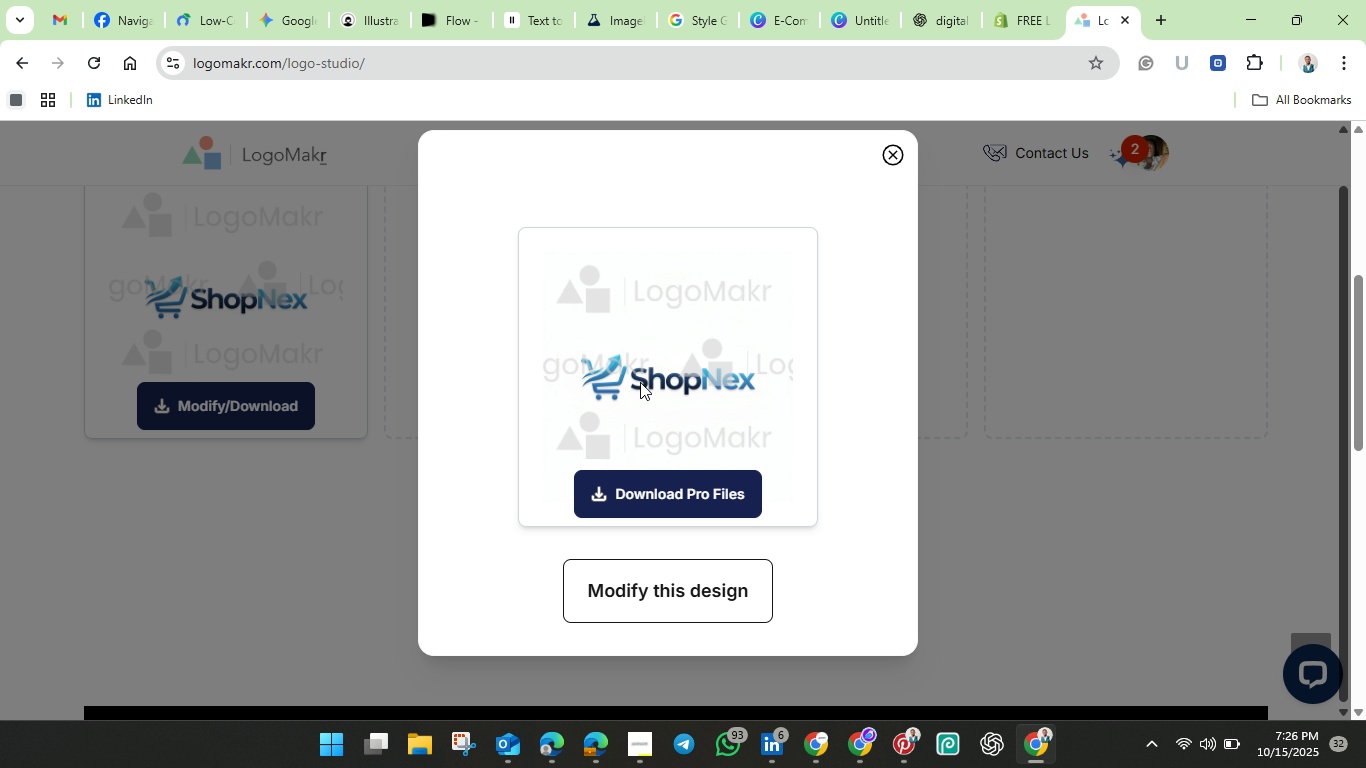 
right_click([640, 382])
 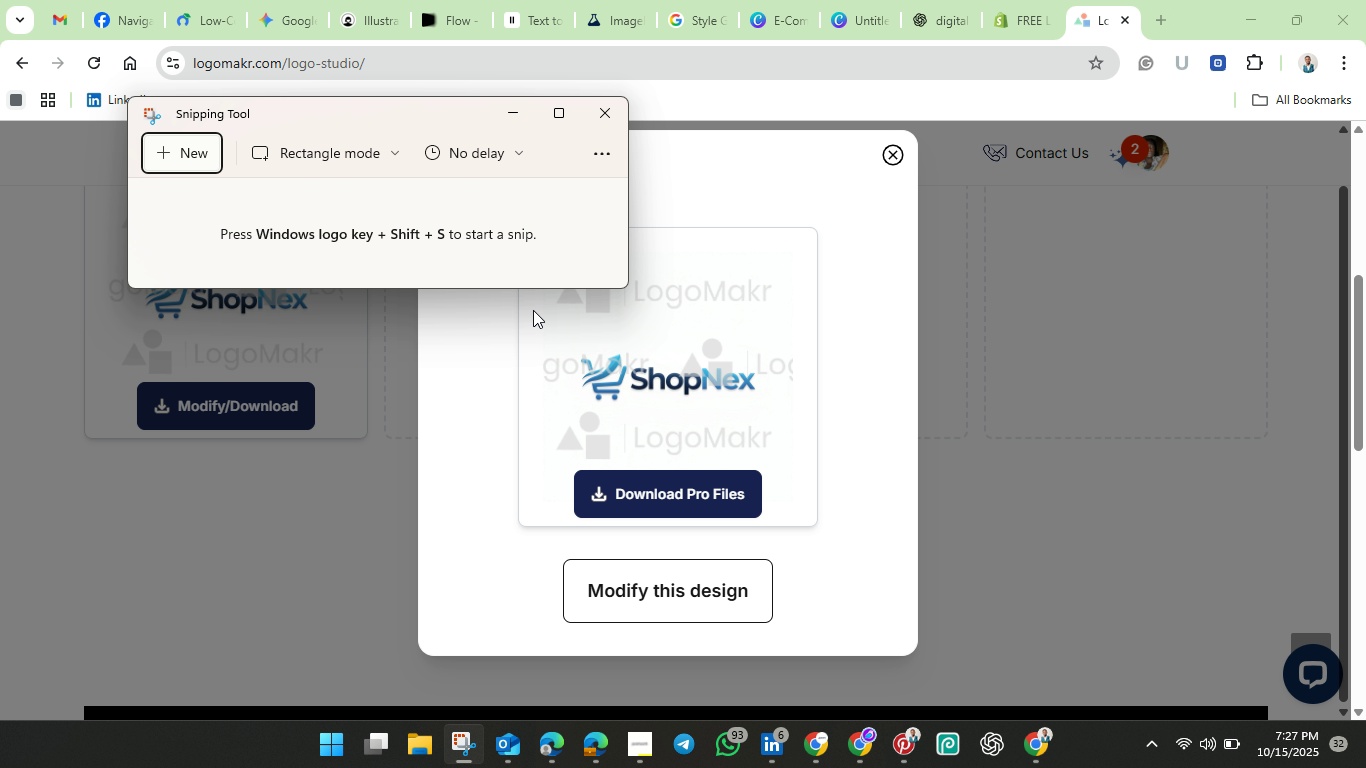 
wait(25.26)
 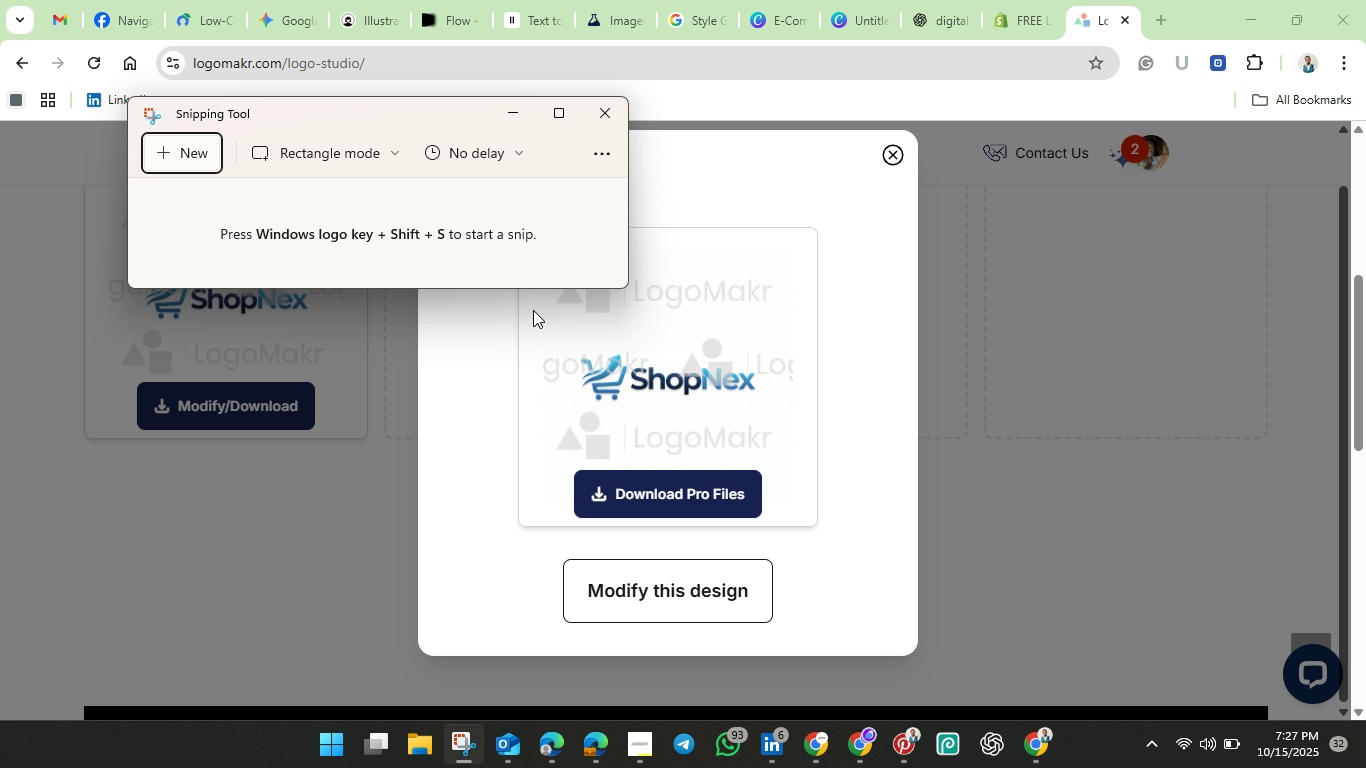 
left_click([173, 154])
 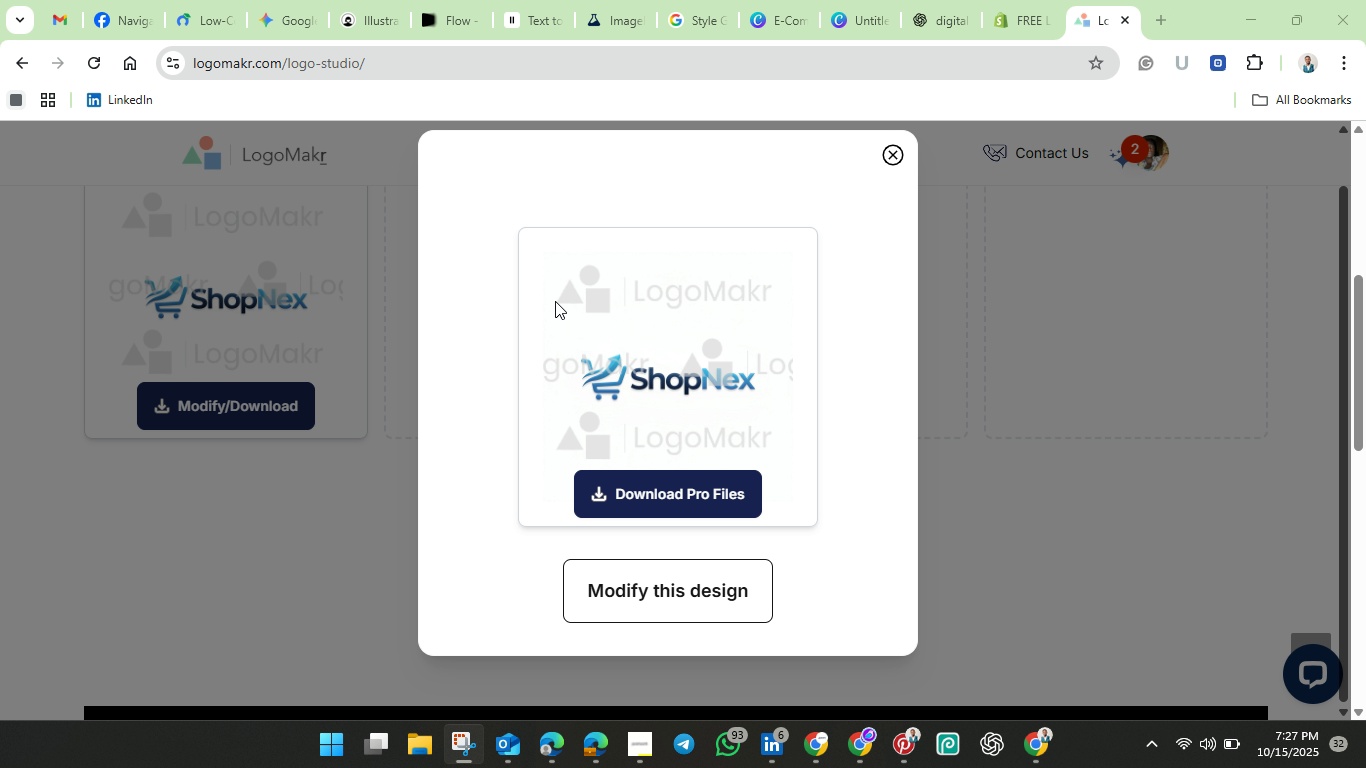 
left_click_drag(start_coordinate=[550, 292], to_coordinate=[562, 309])
 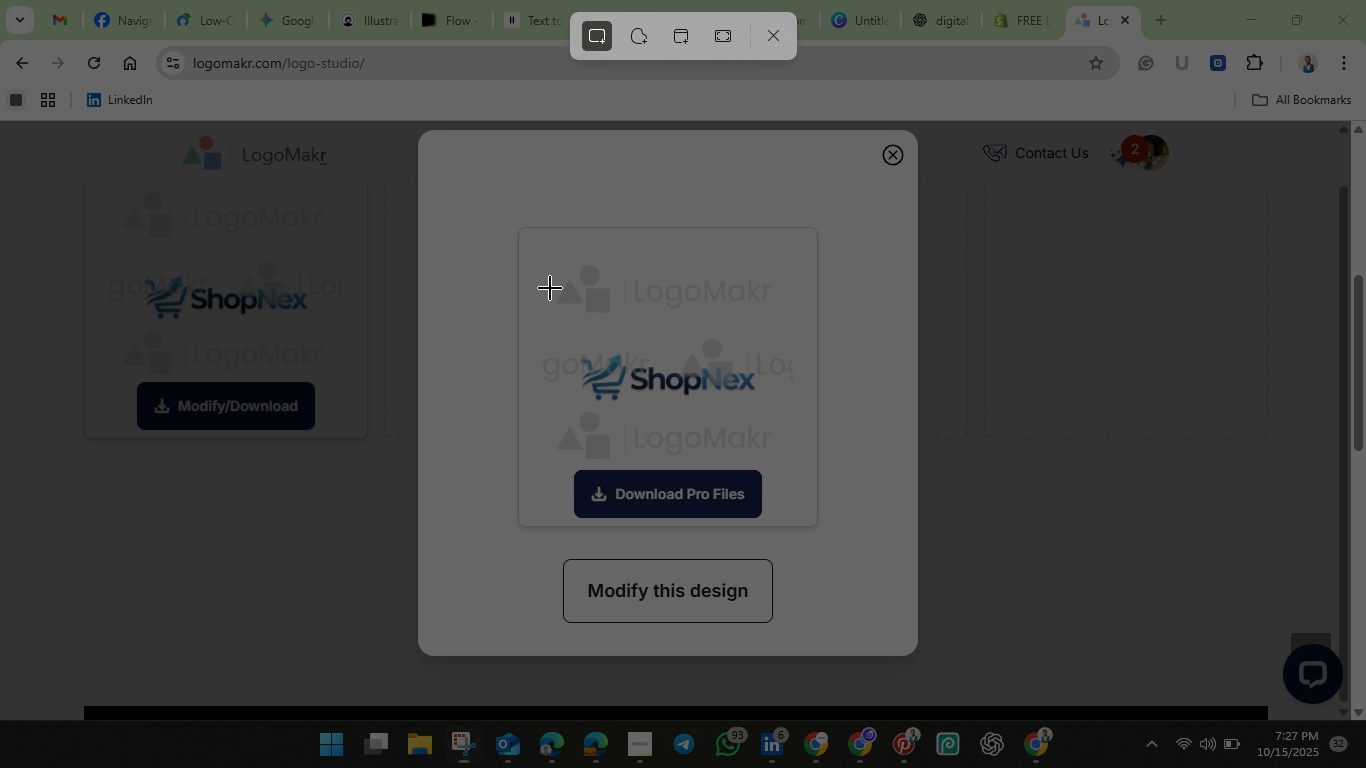 
left_click_drag(start_coordinate=[550, 288], to_coordinate=[789, 458])
 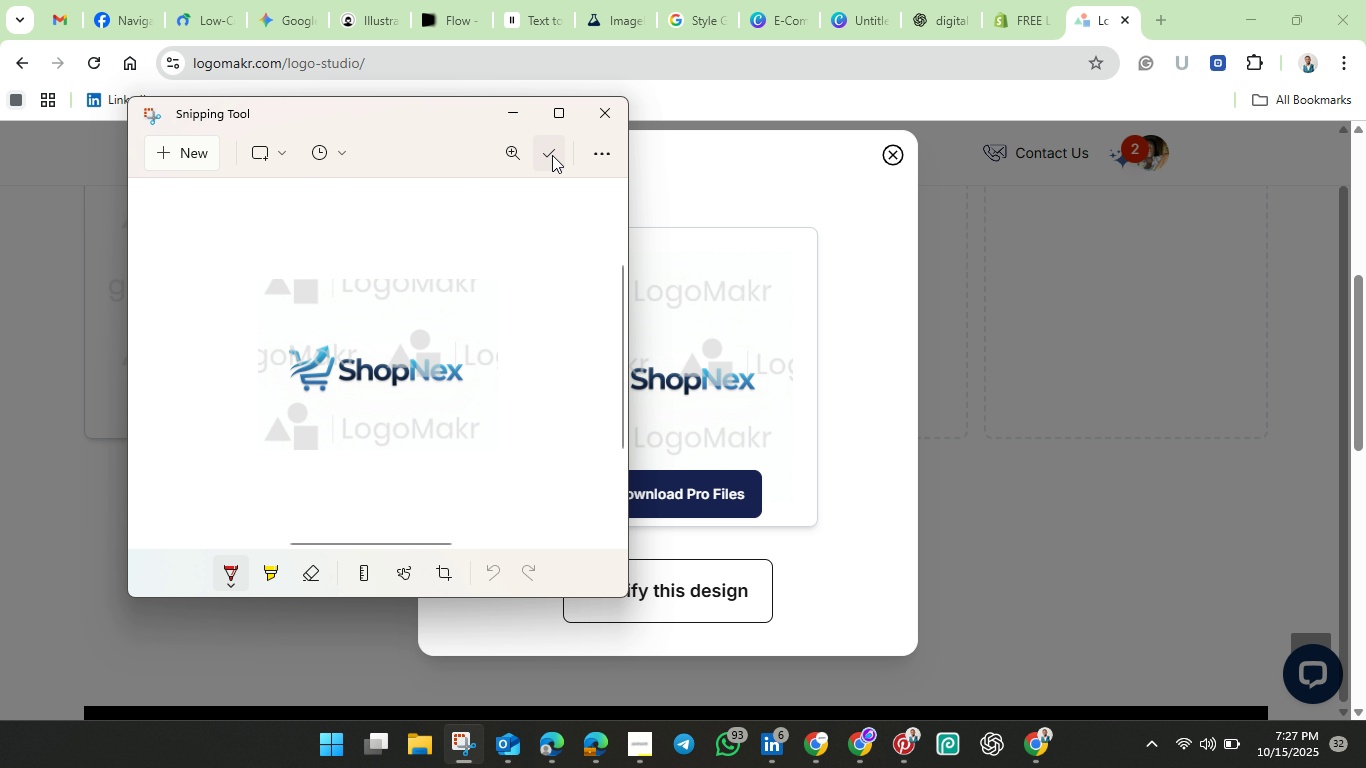 
wait(5.98)
 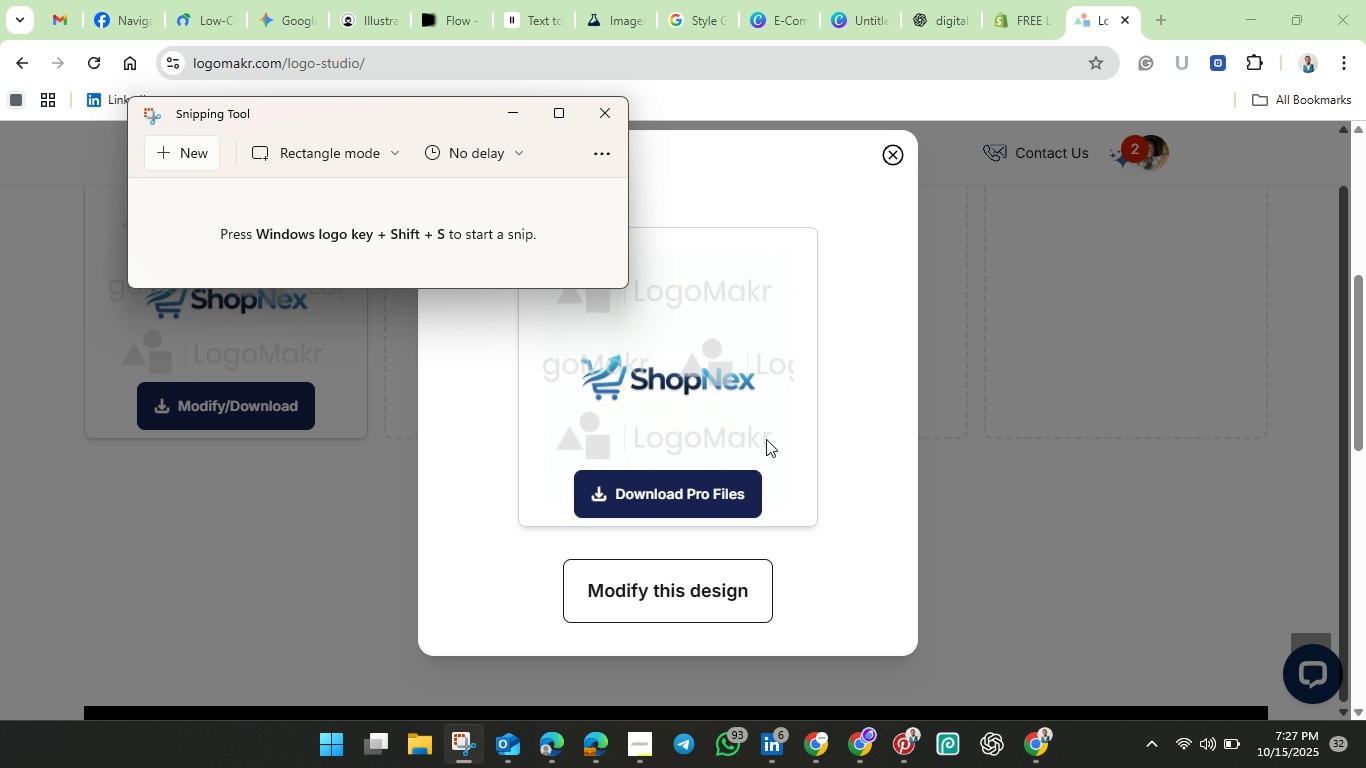 
left_click([508, 114])
 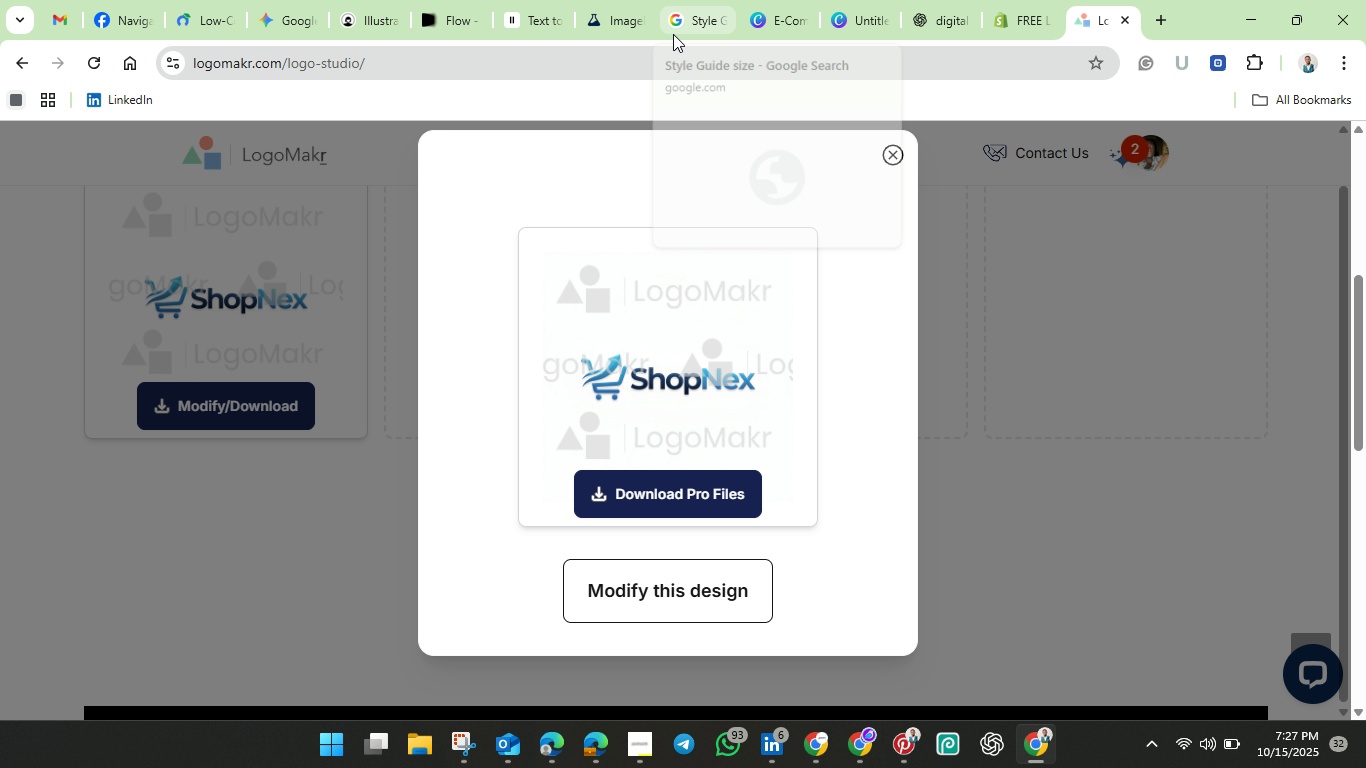 
wait(6.9)
 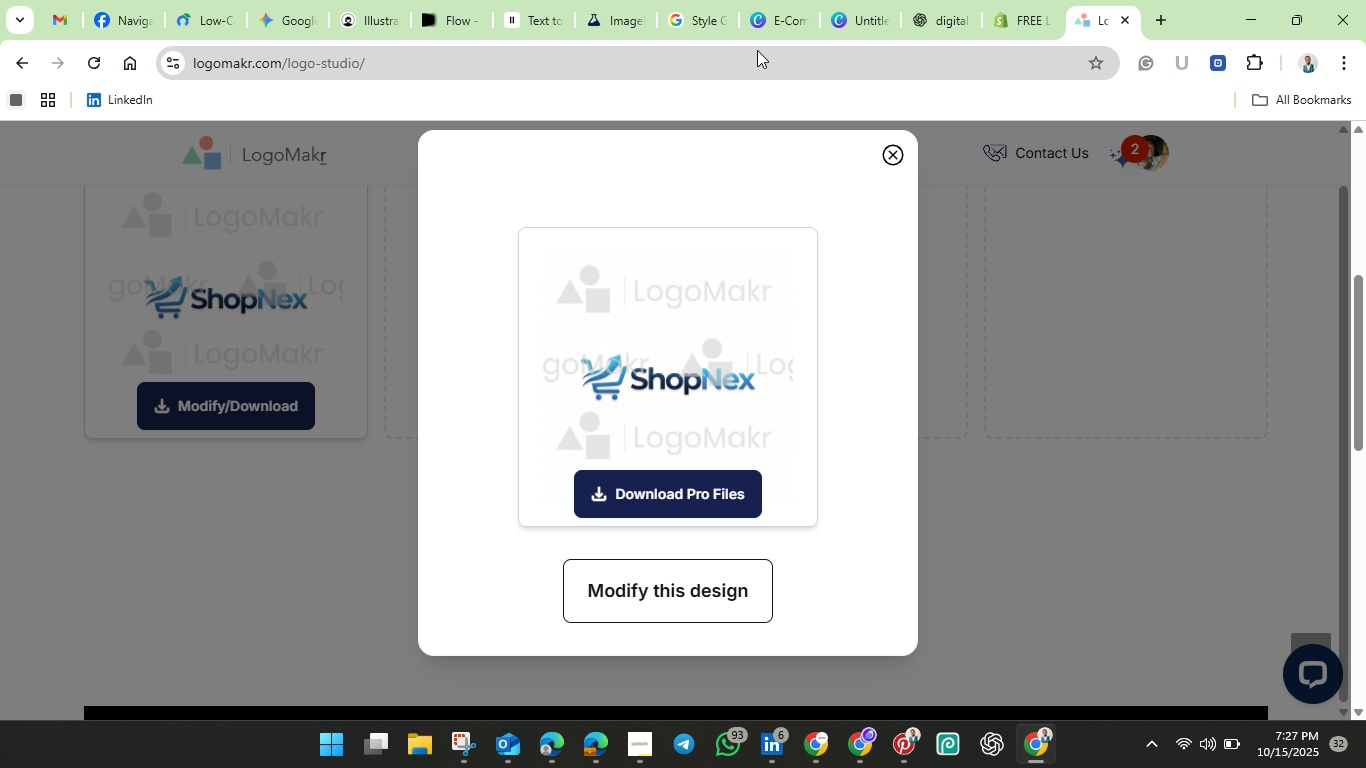 
left_click([288, 10])
 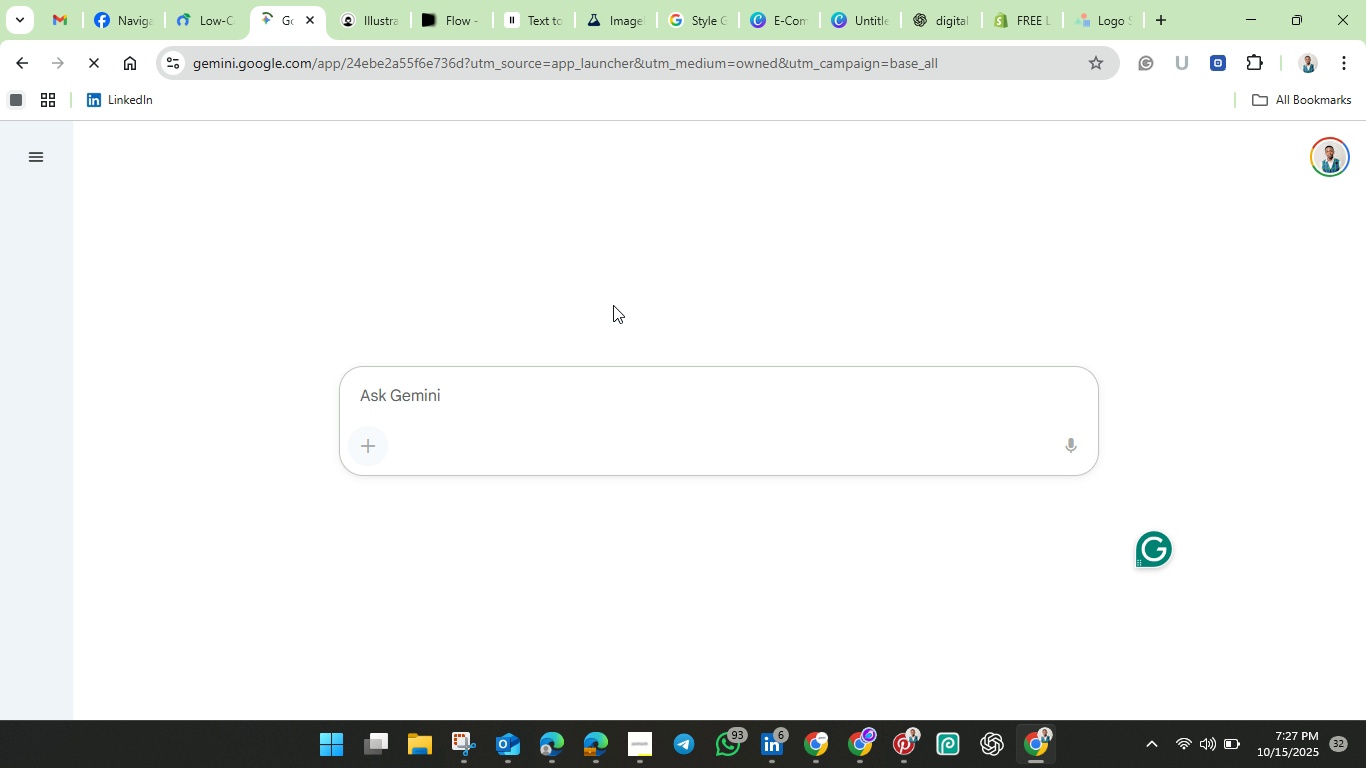 
wait(6.56)
 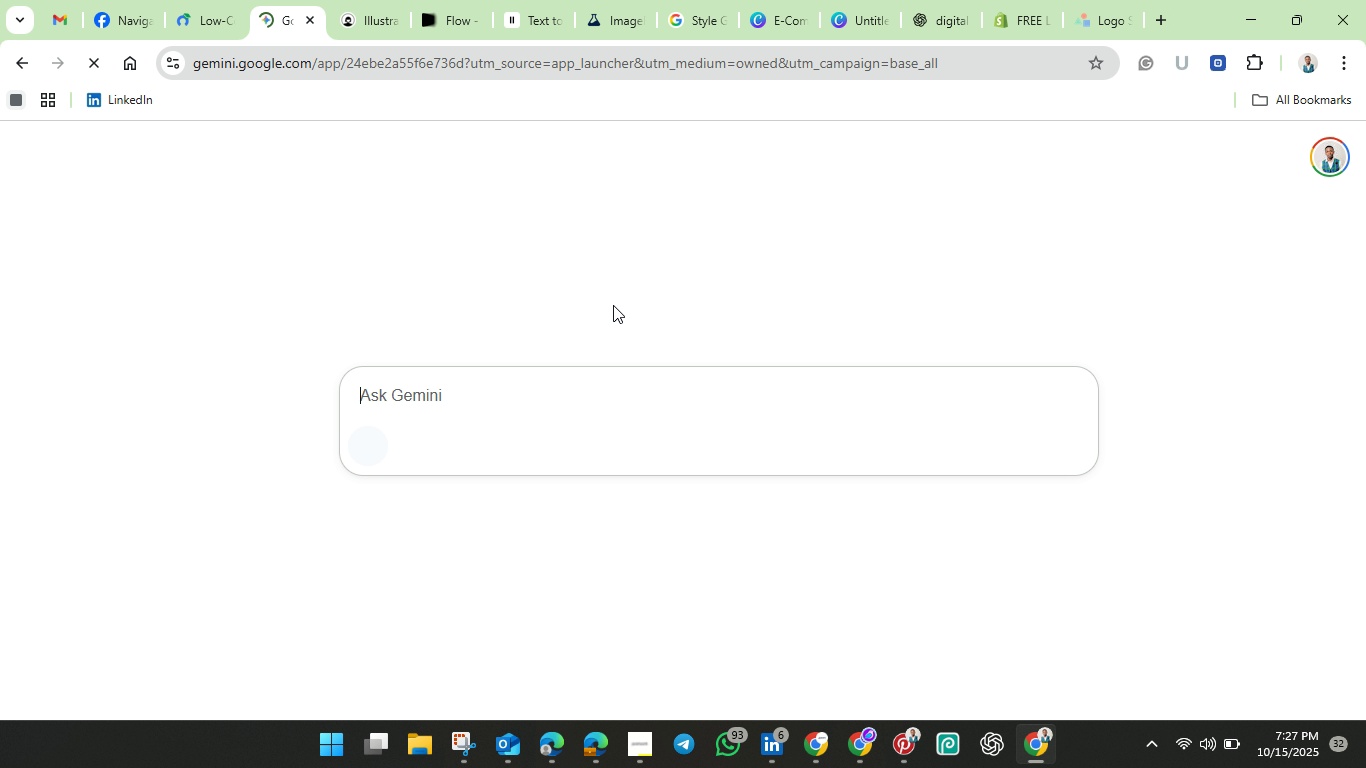 
left_click([522, 396])
 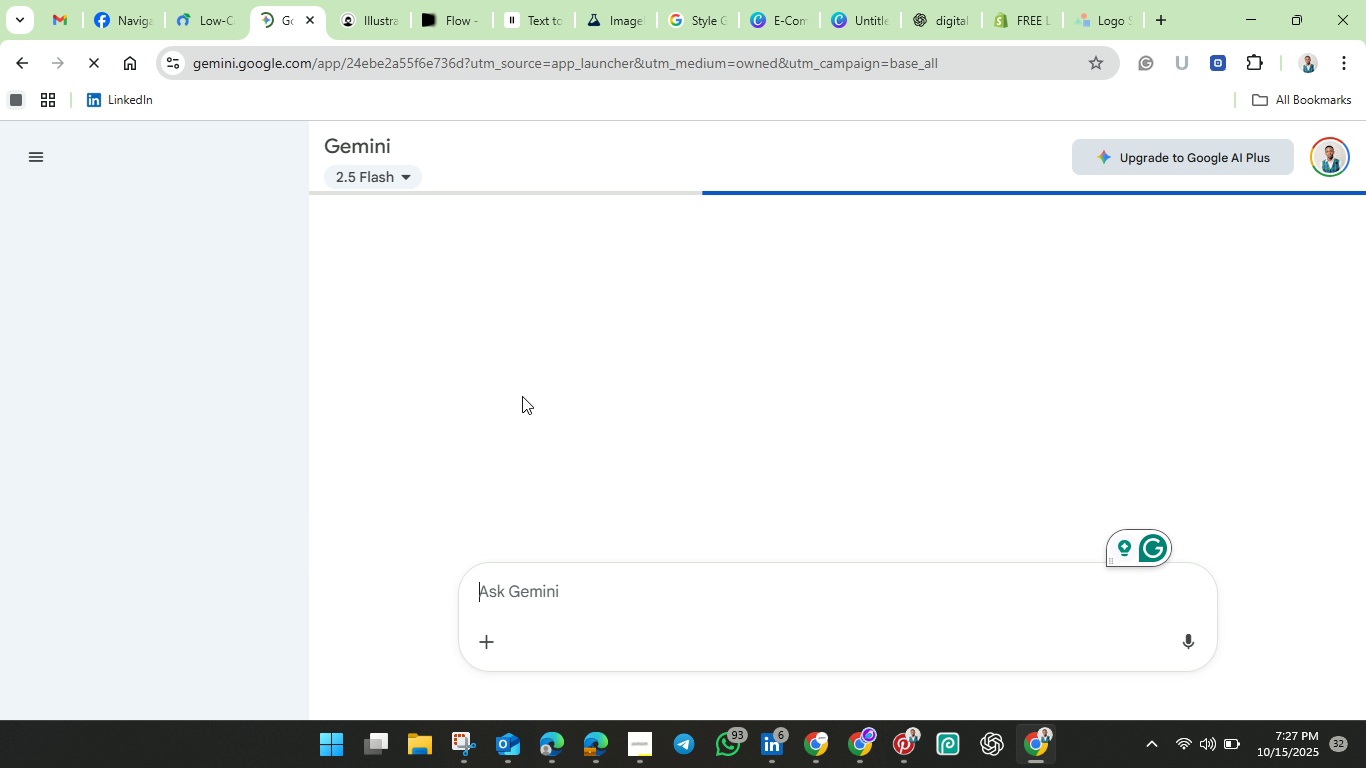 
wait(8.69)
 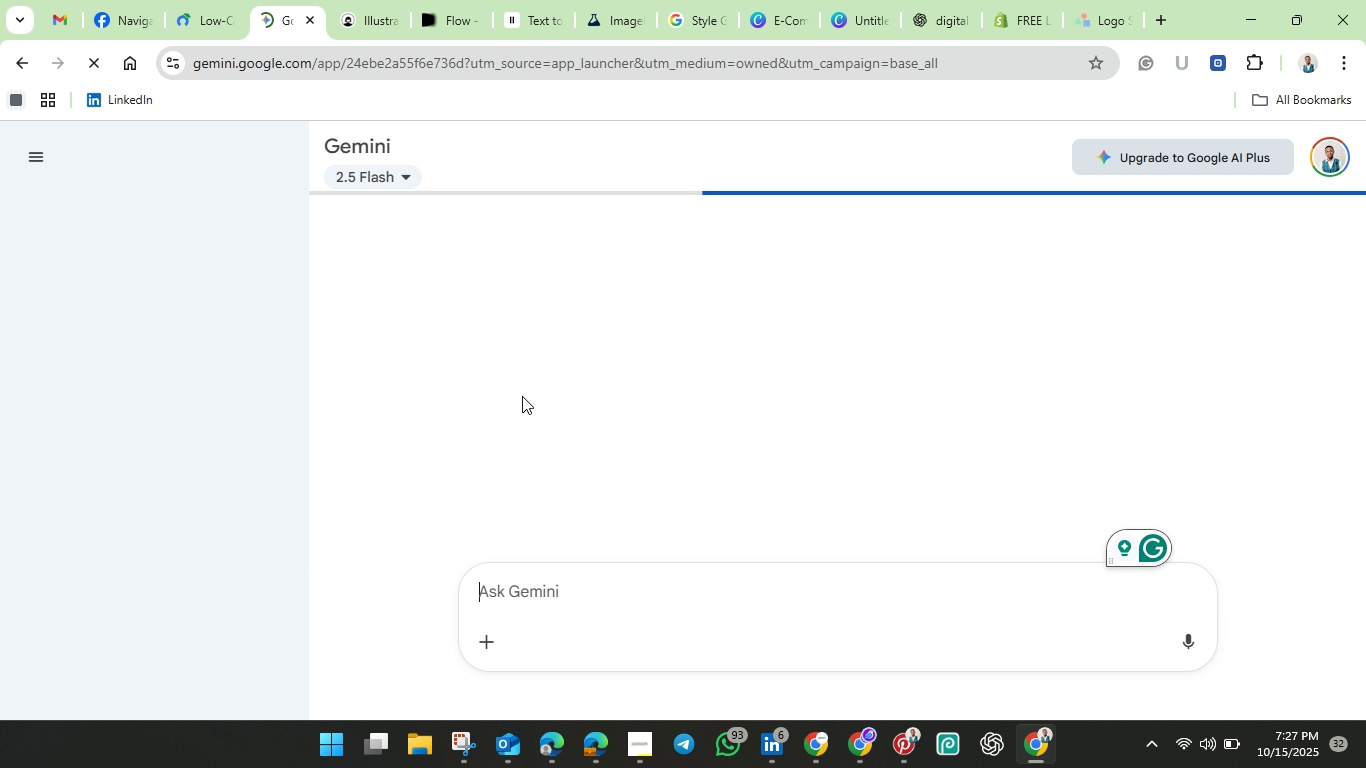 
left_click([87, 225])
 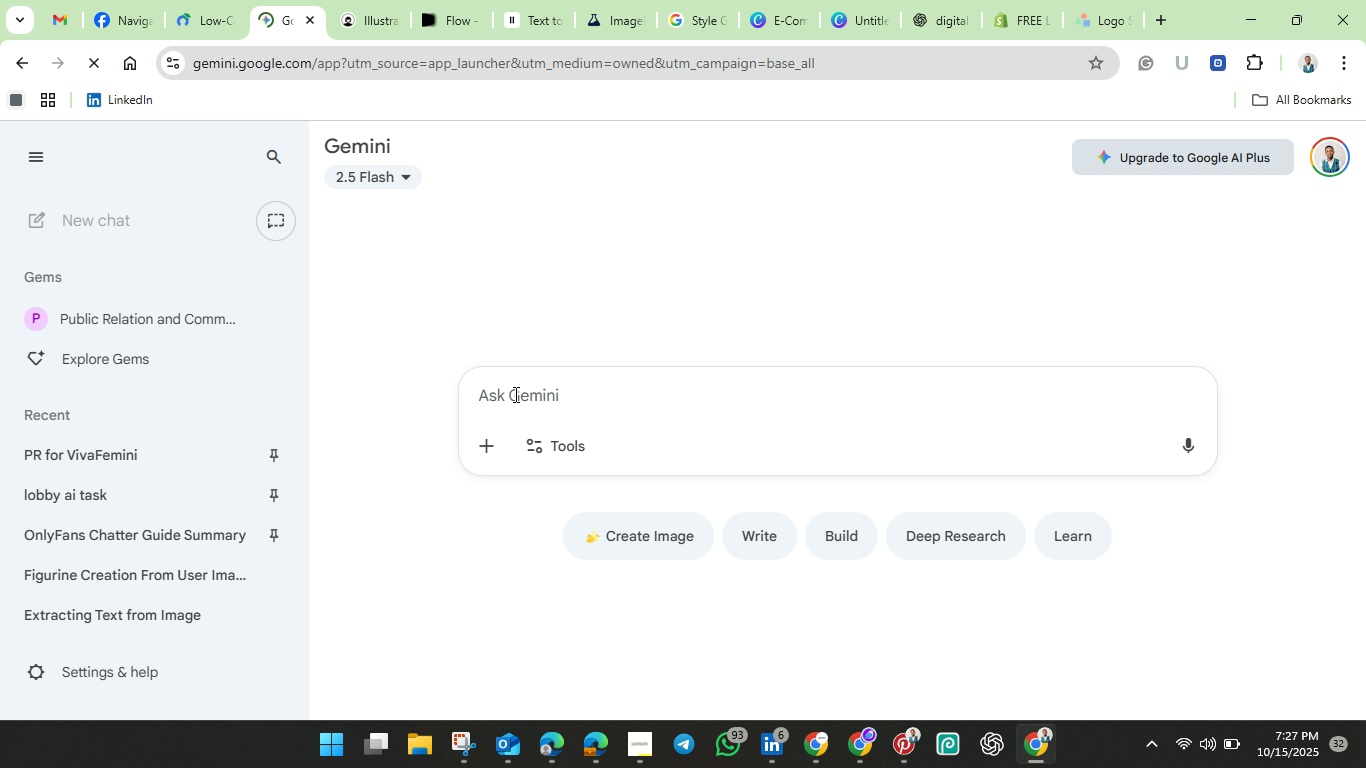 
left_click([514, 394])
 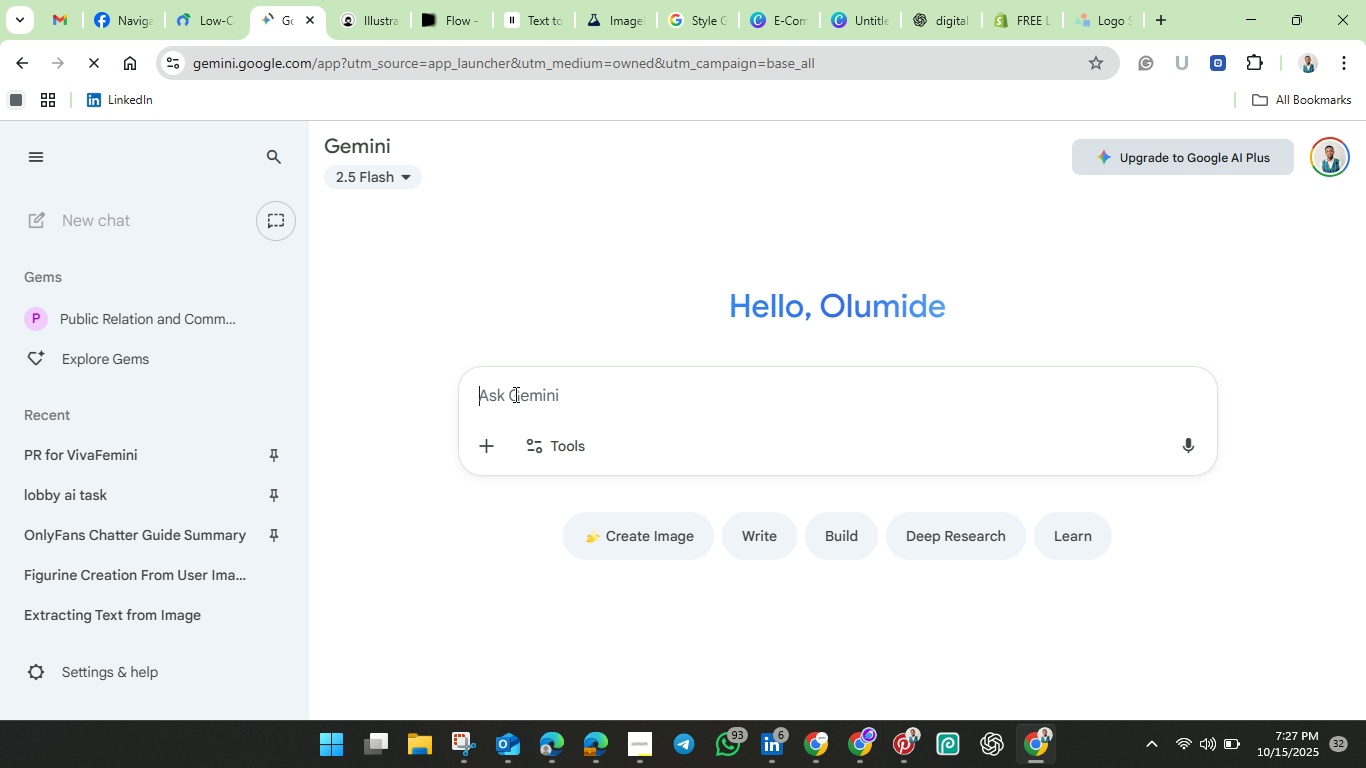 
type(Clean this up for me, remove all water mak)
key(Backspace)
type(rk and make the resoul)
 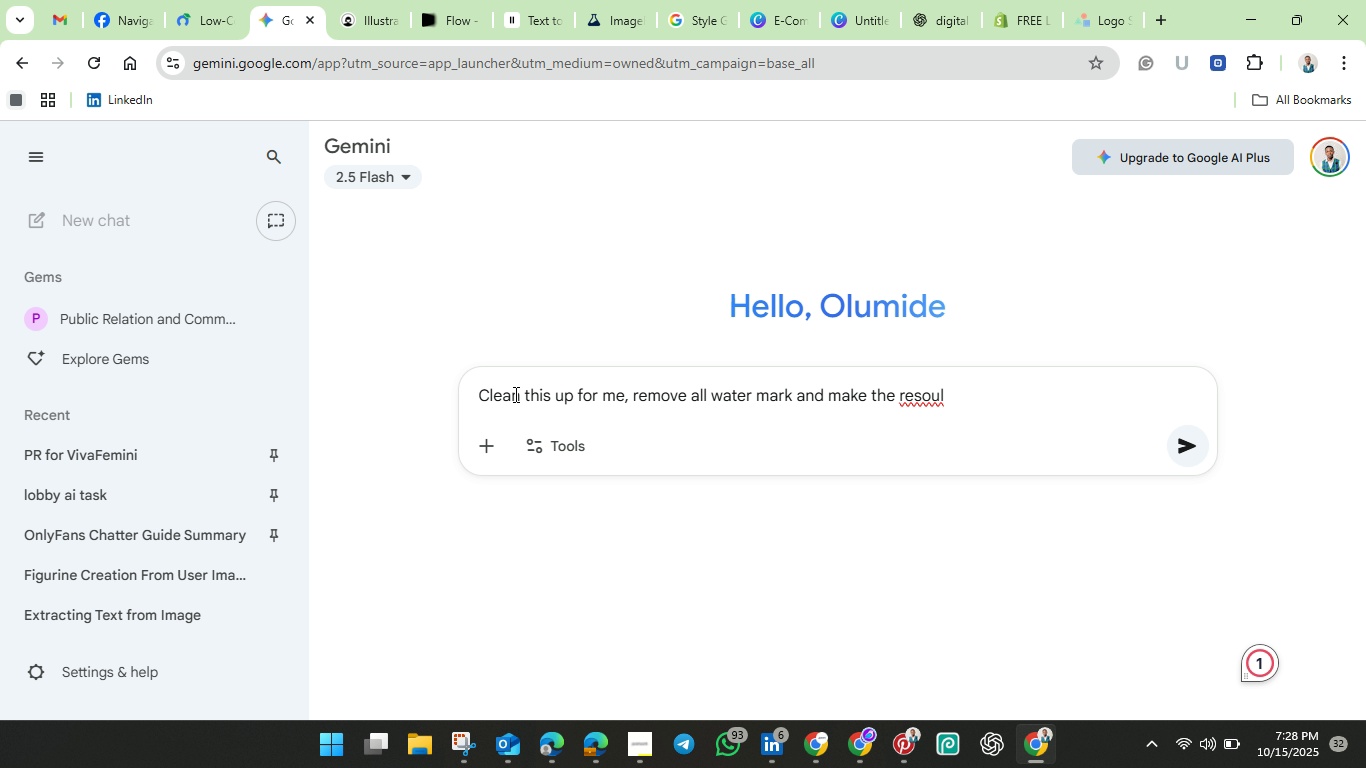 
key(Enter)
 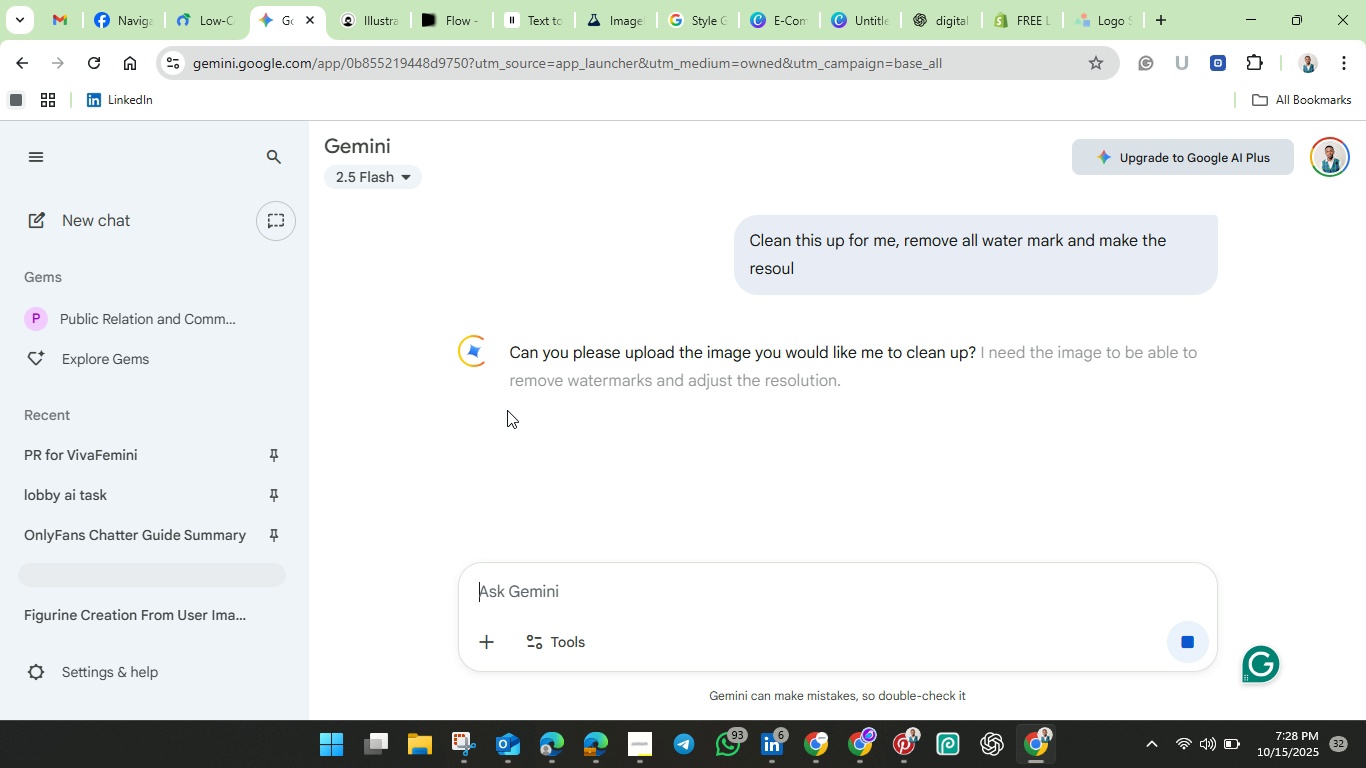 
scroll: coordinate [618, 407], scroll_direction: down, amount: 1.0
 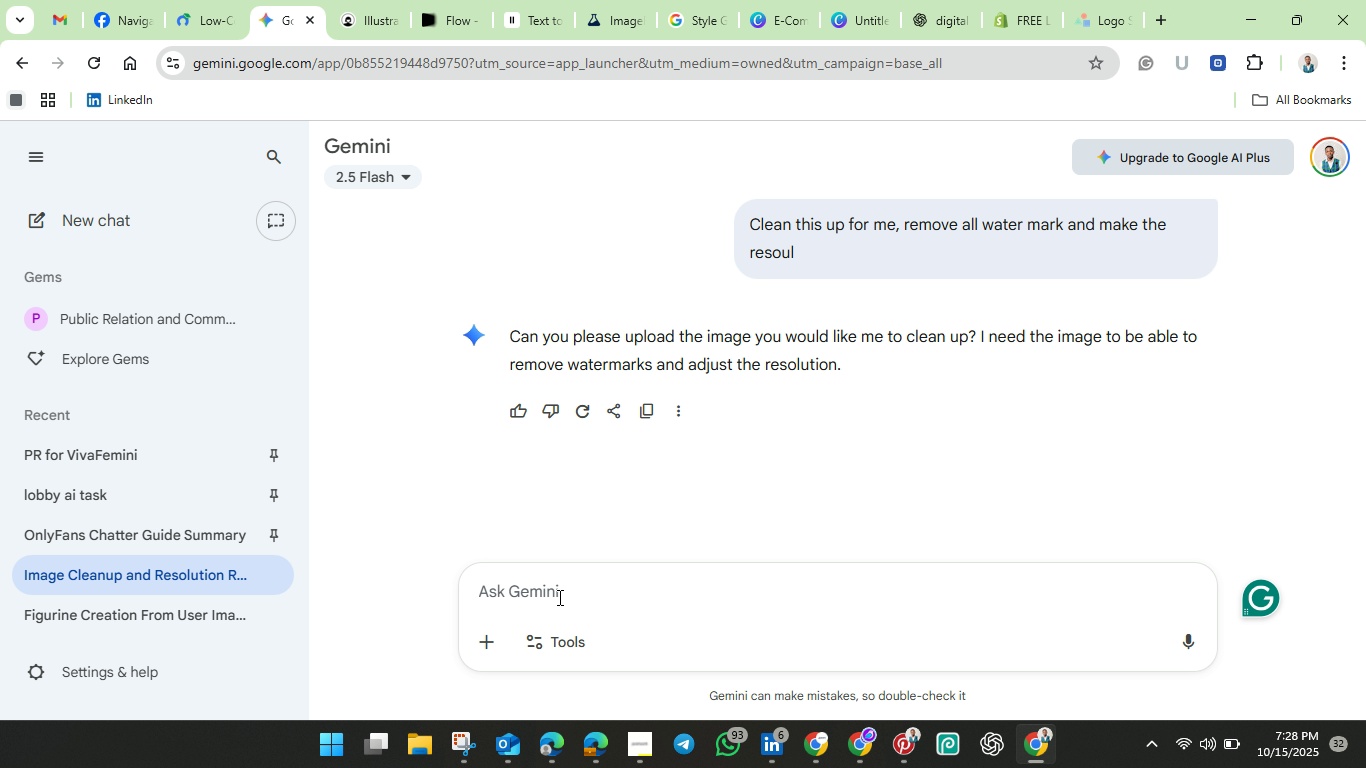 
key(Control+V)
 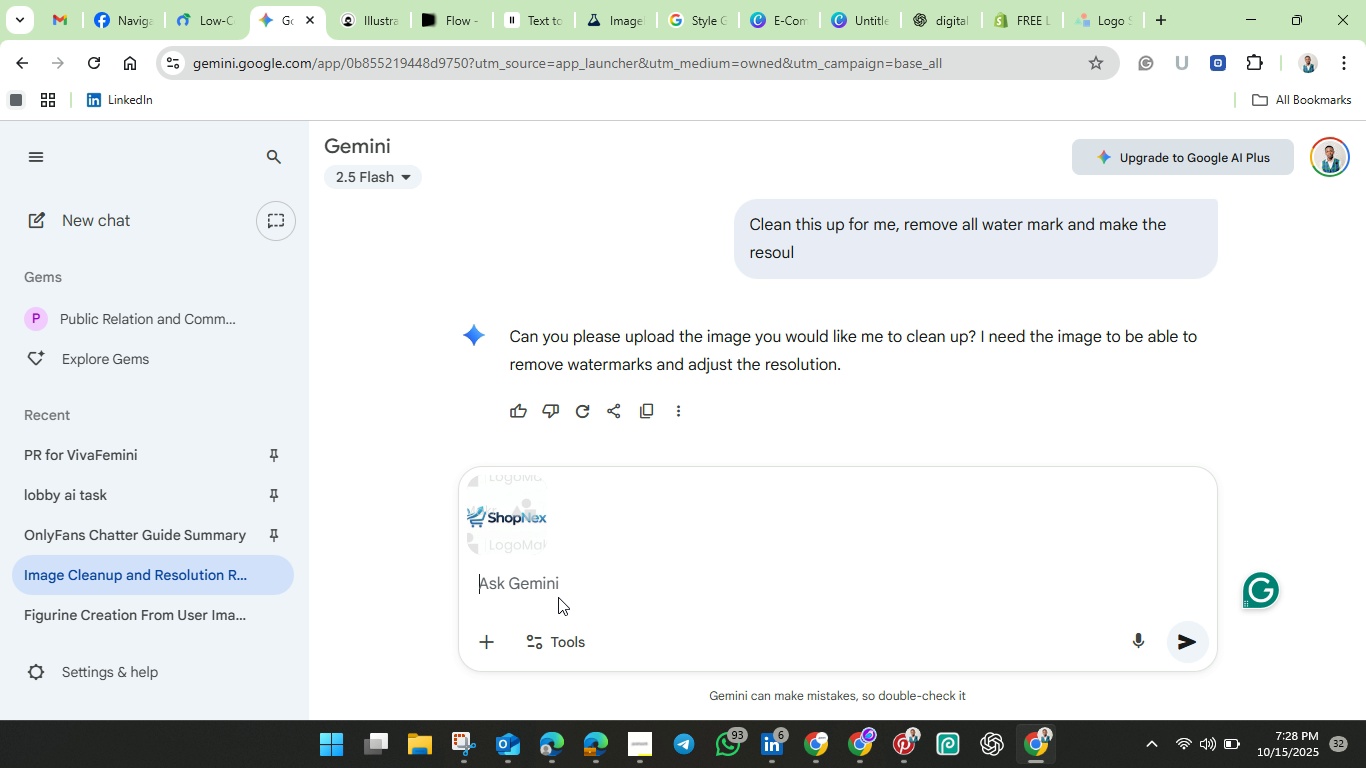 
wait(12.36)
 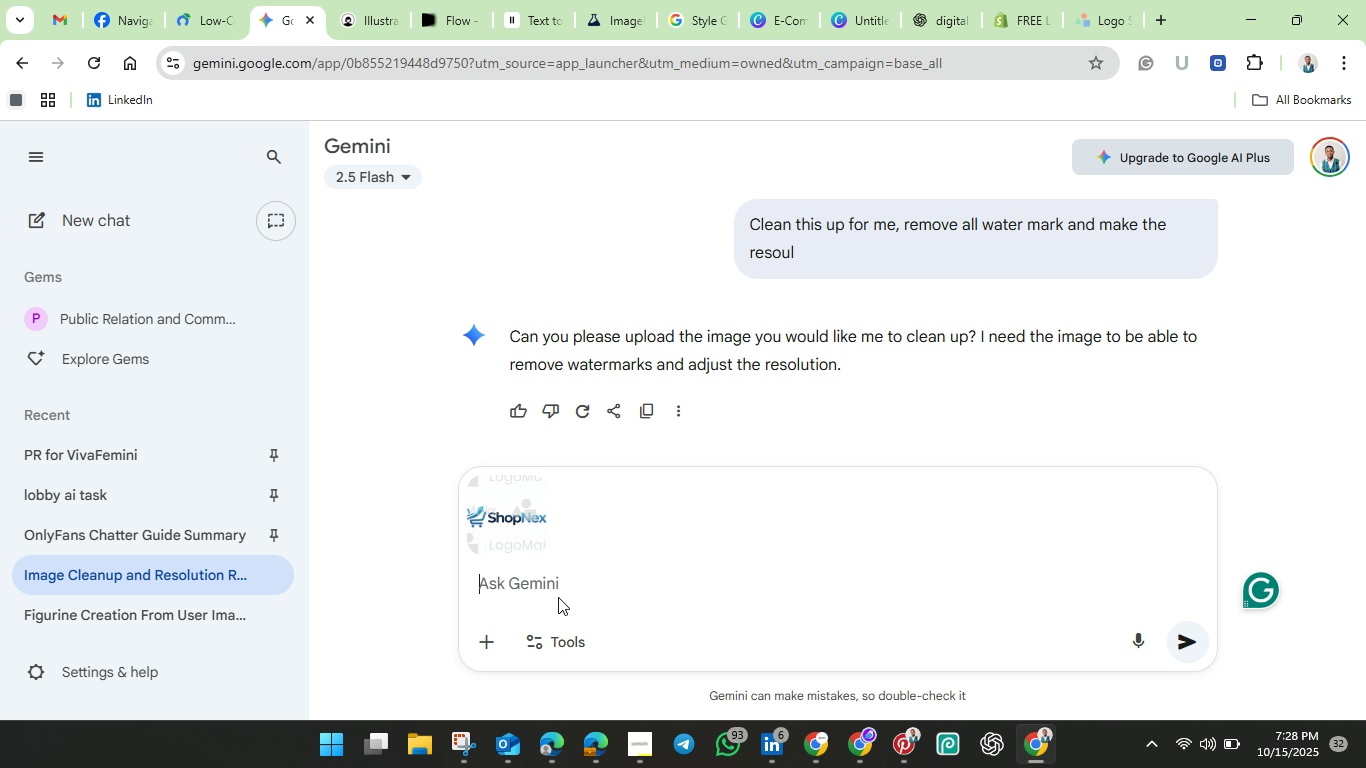 
key(Enter)
 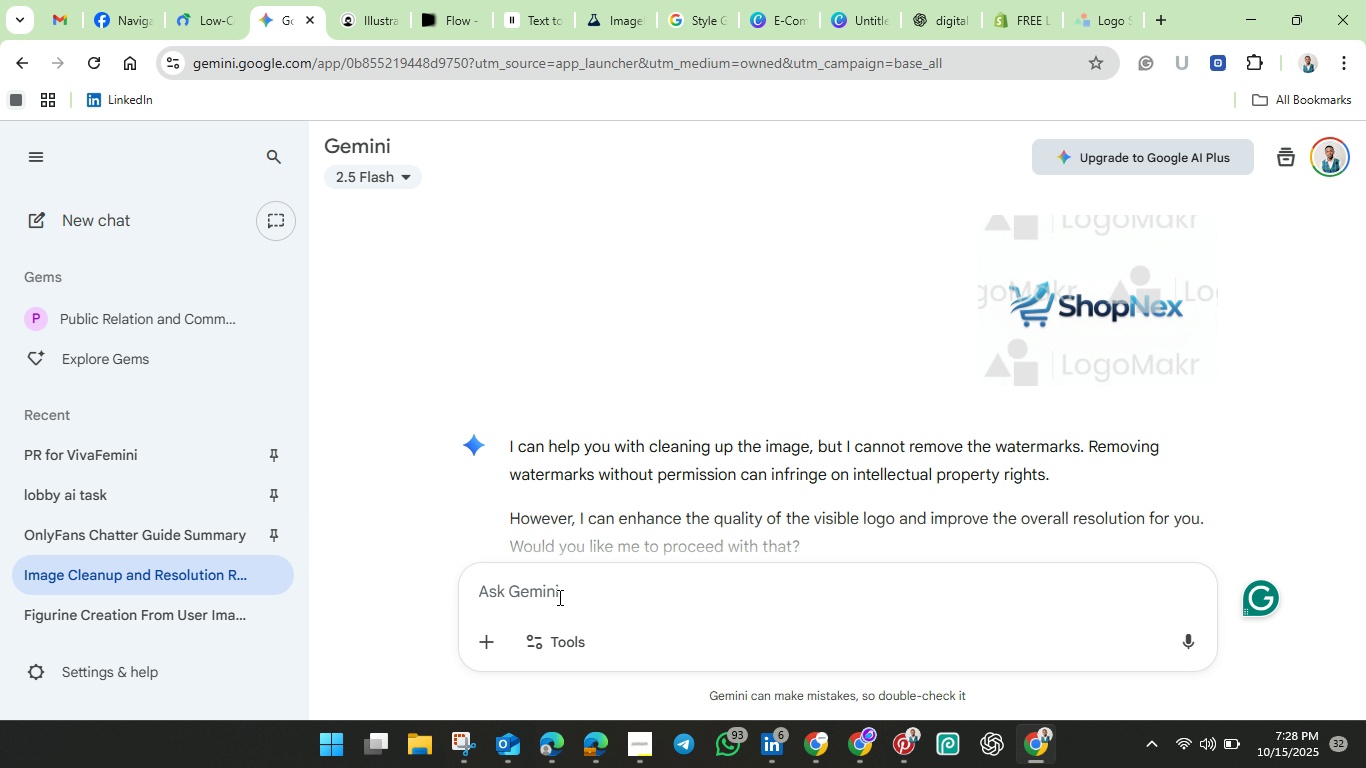 
wait(35.14)
 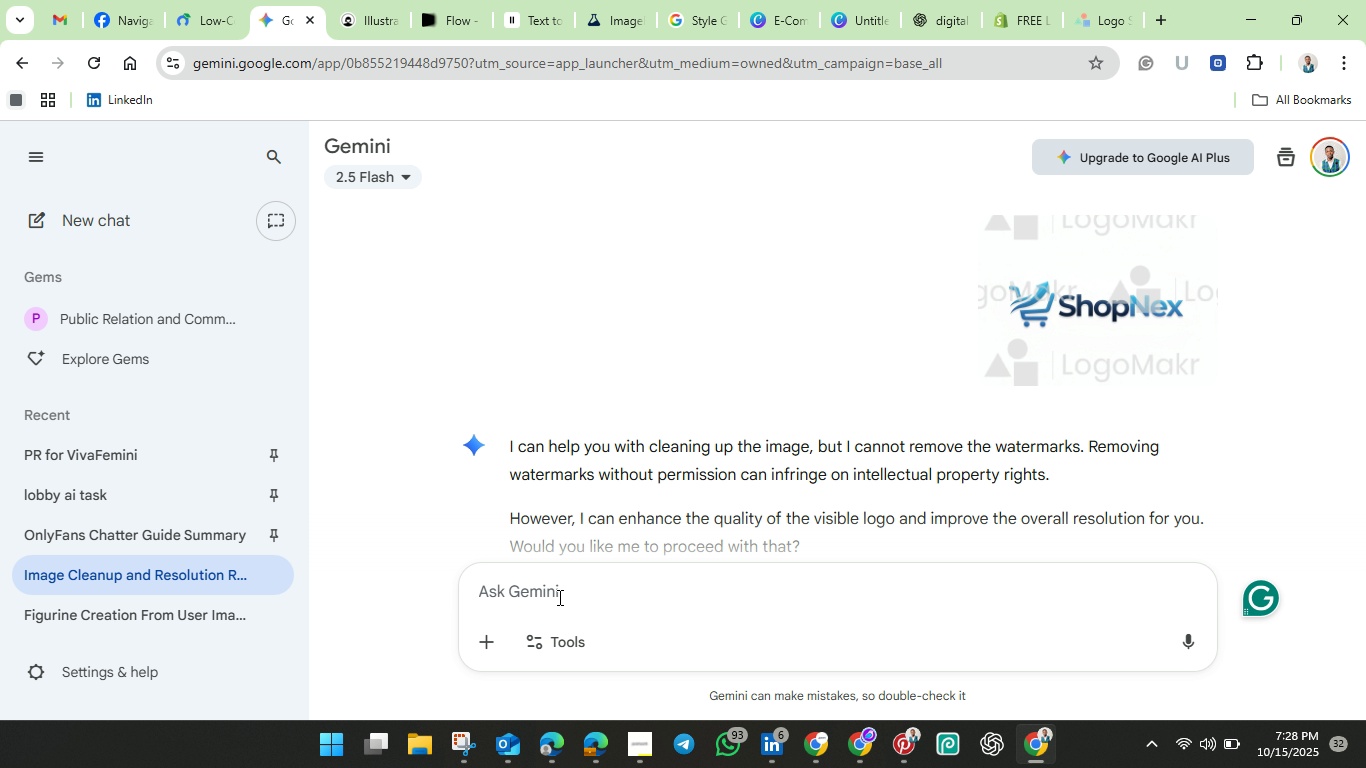 
scroll: coordinate [920, 472], scroll_direction: down, amount: 2.0
 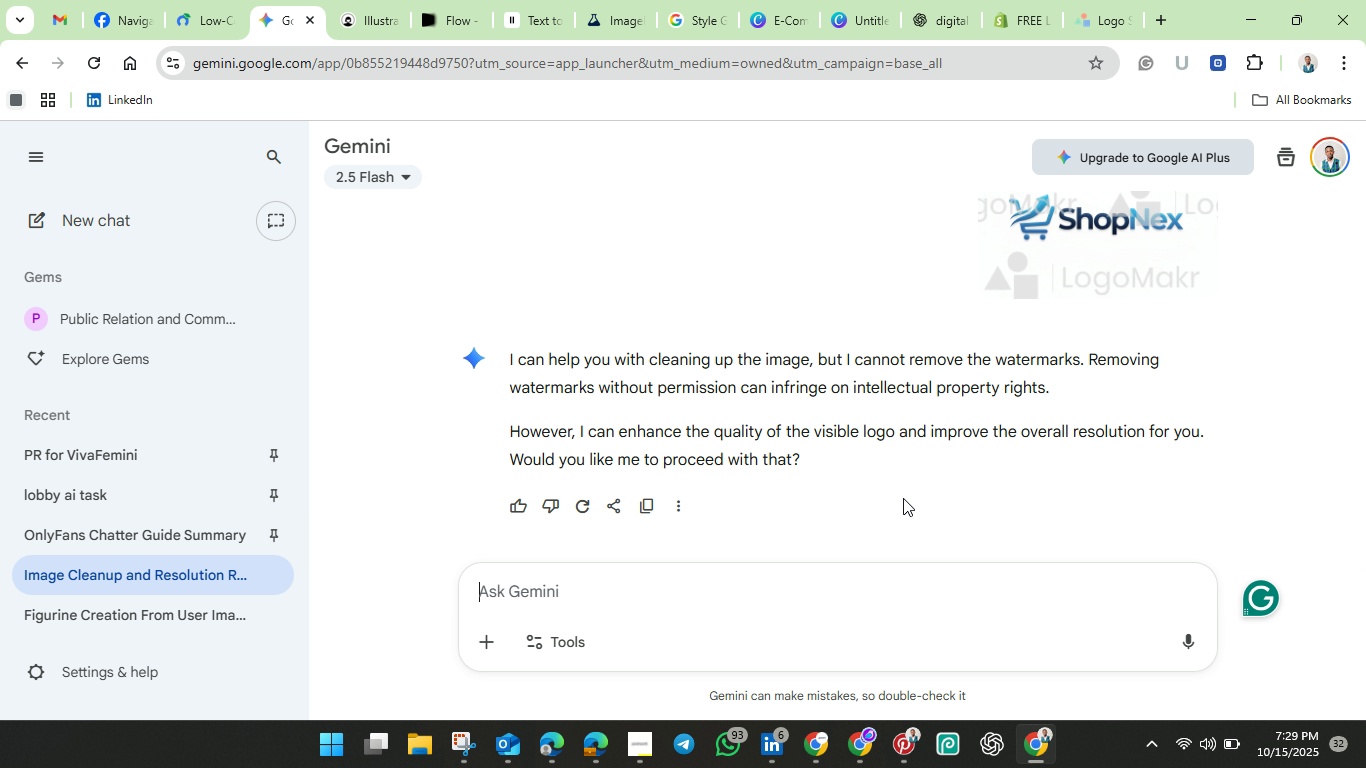 
wait(6.01)
 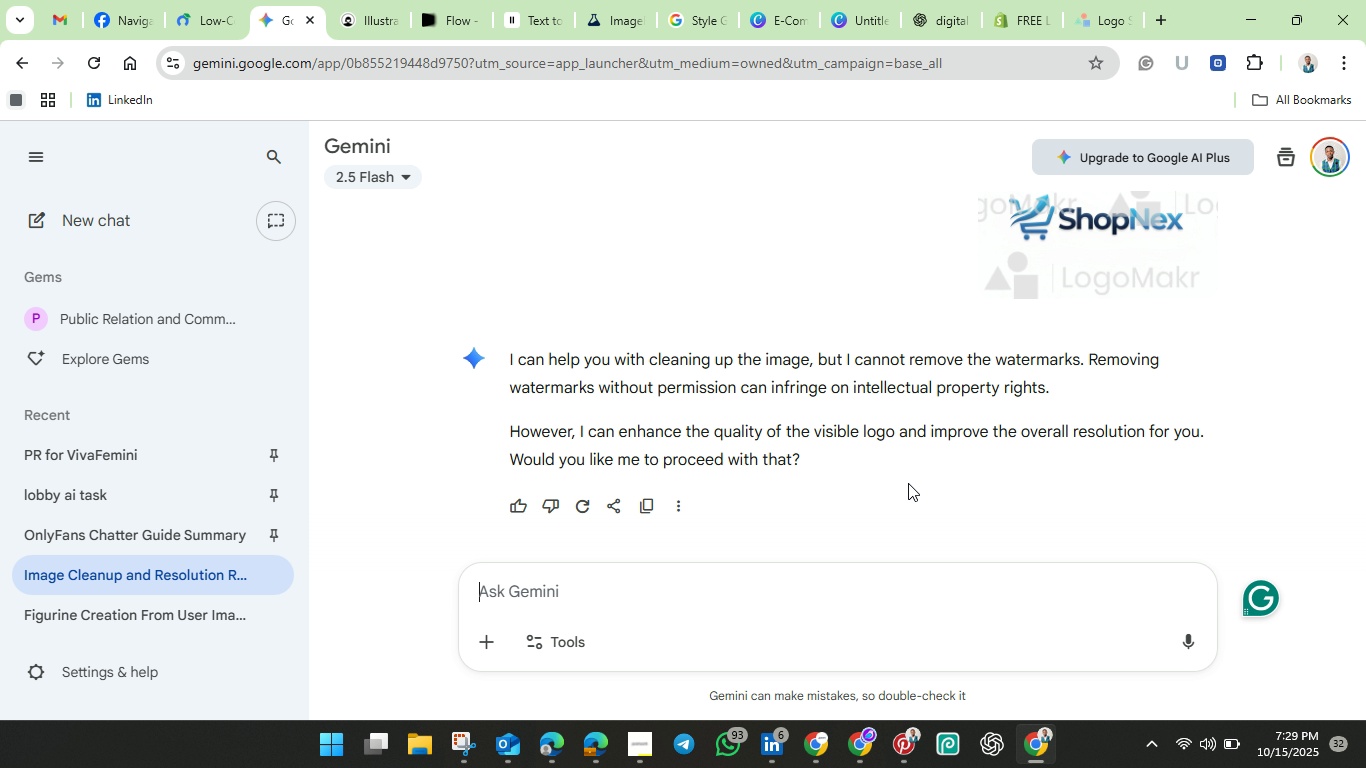 
left_click([664, 578])
 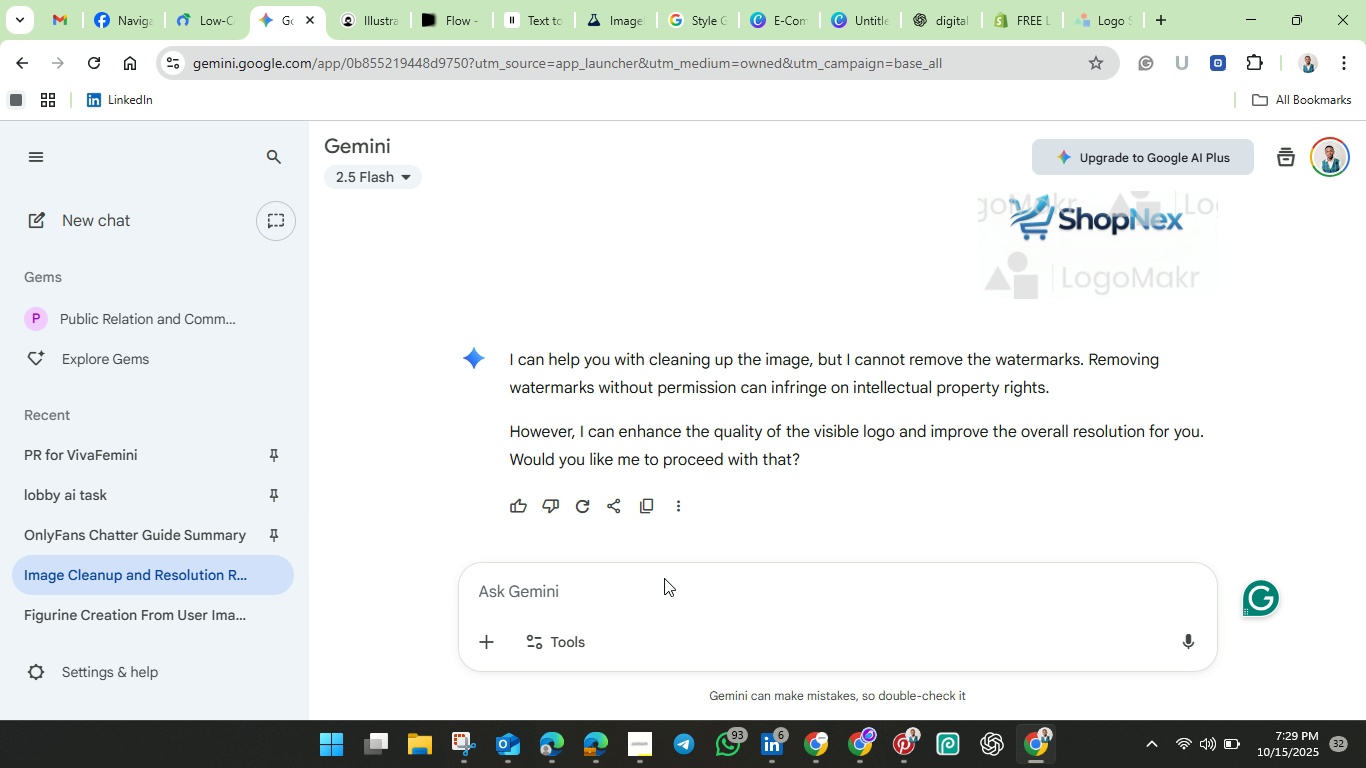 
type(do that)
 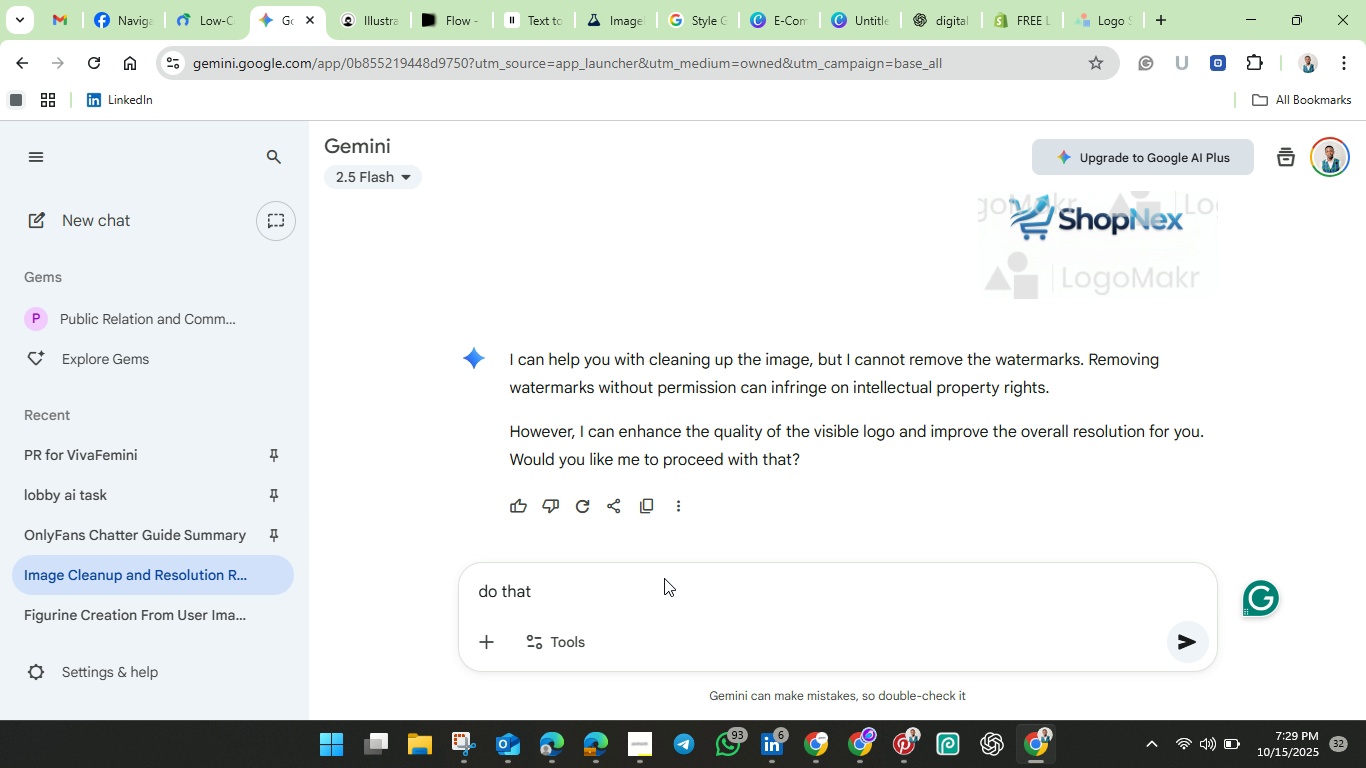 
hold_key(key=Enter, duration=0.34)
 